 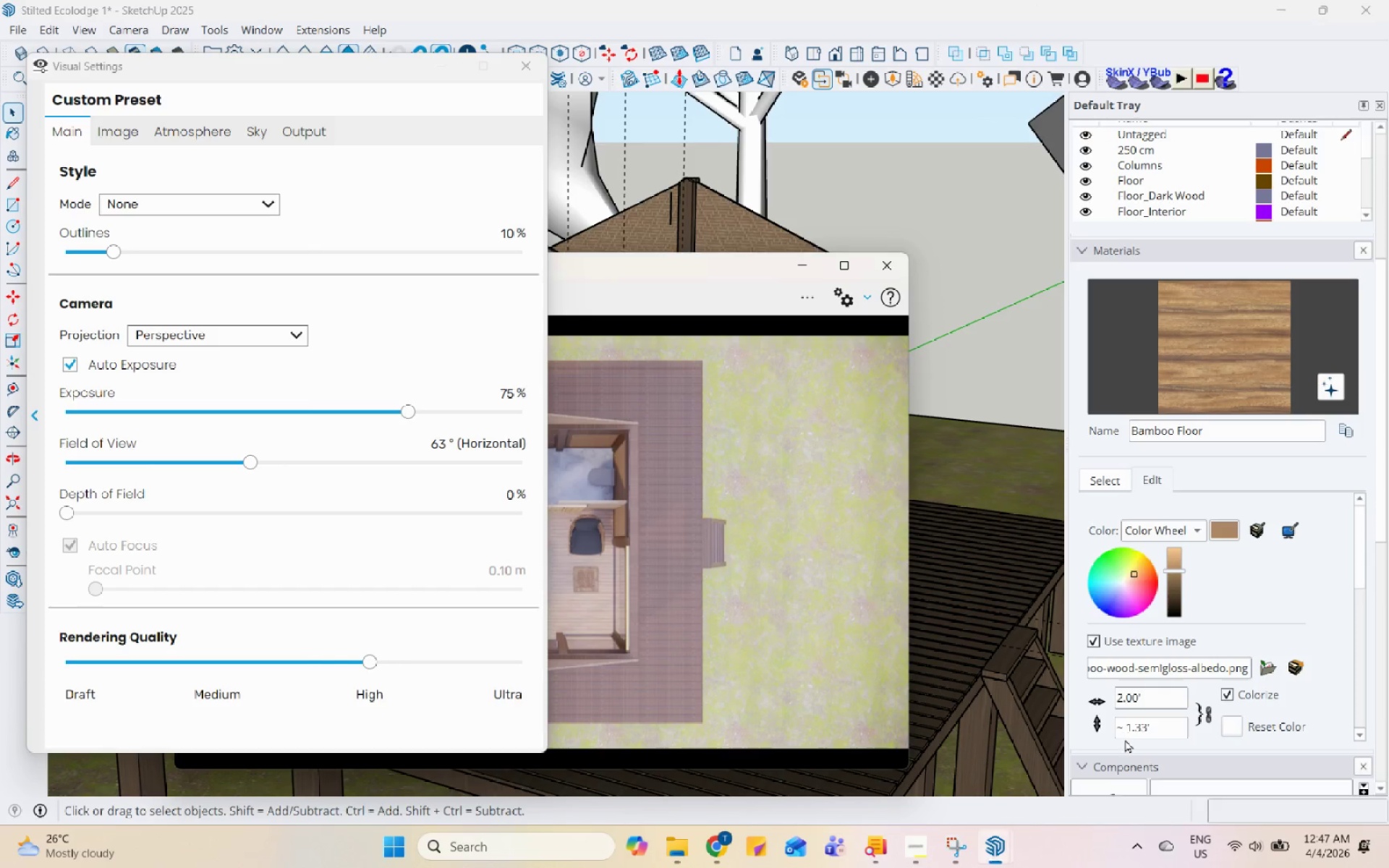 
scroll: coordinate [802, 571], scroll_direction: up, amount: 3.0
 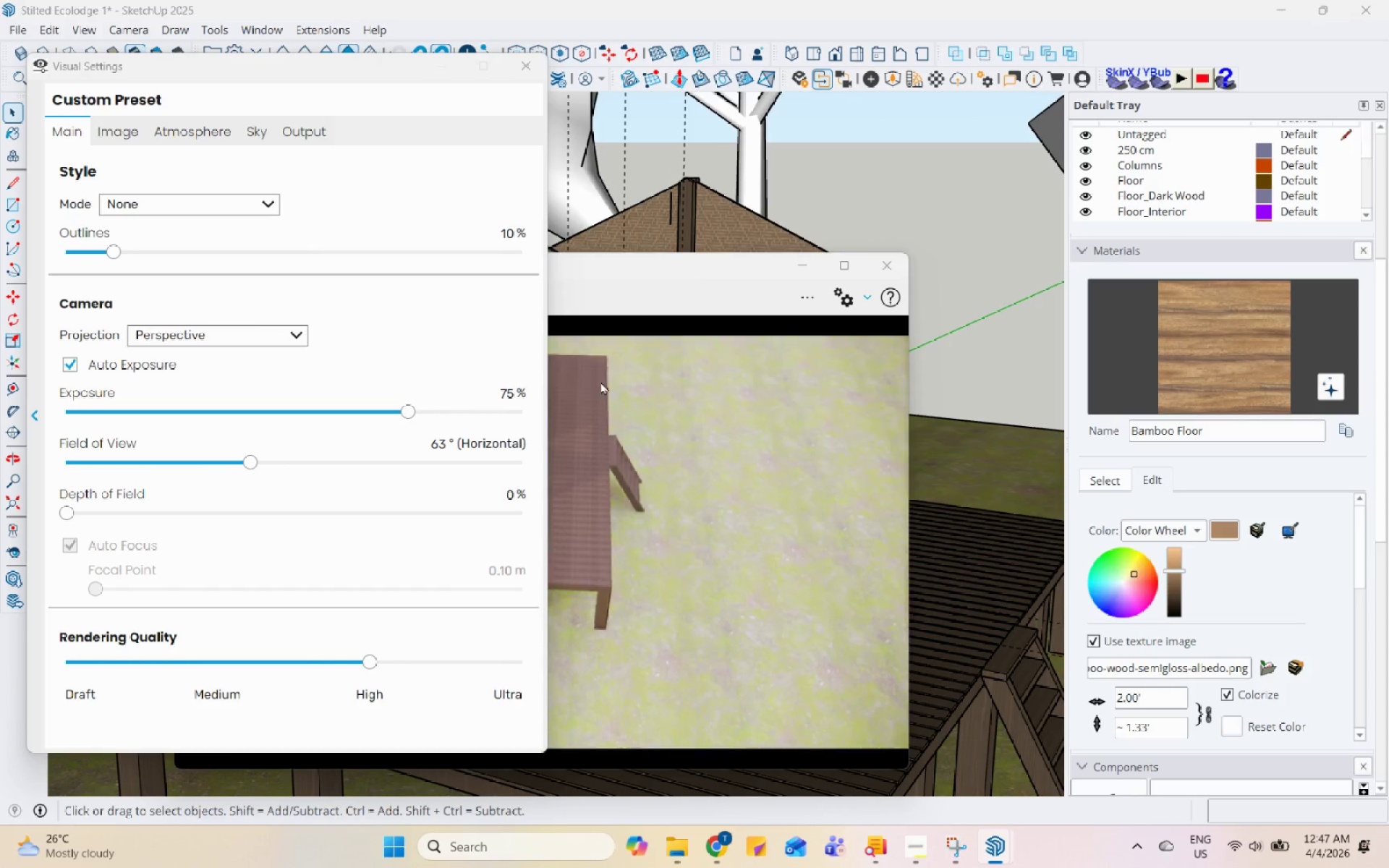 
left_click([995, 844])
 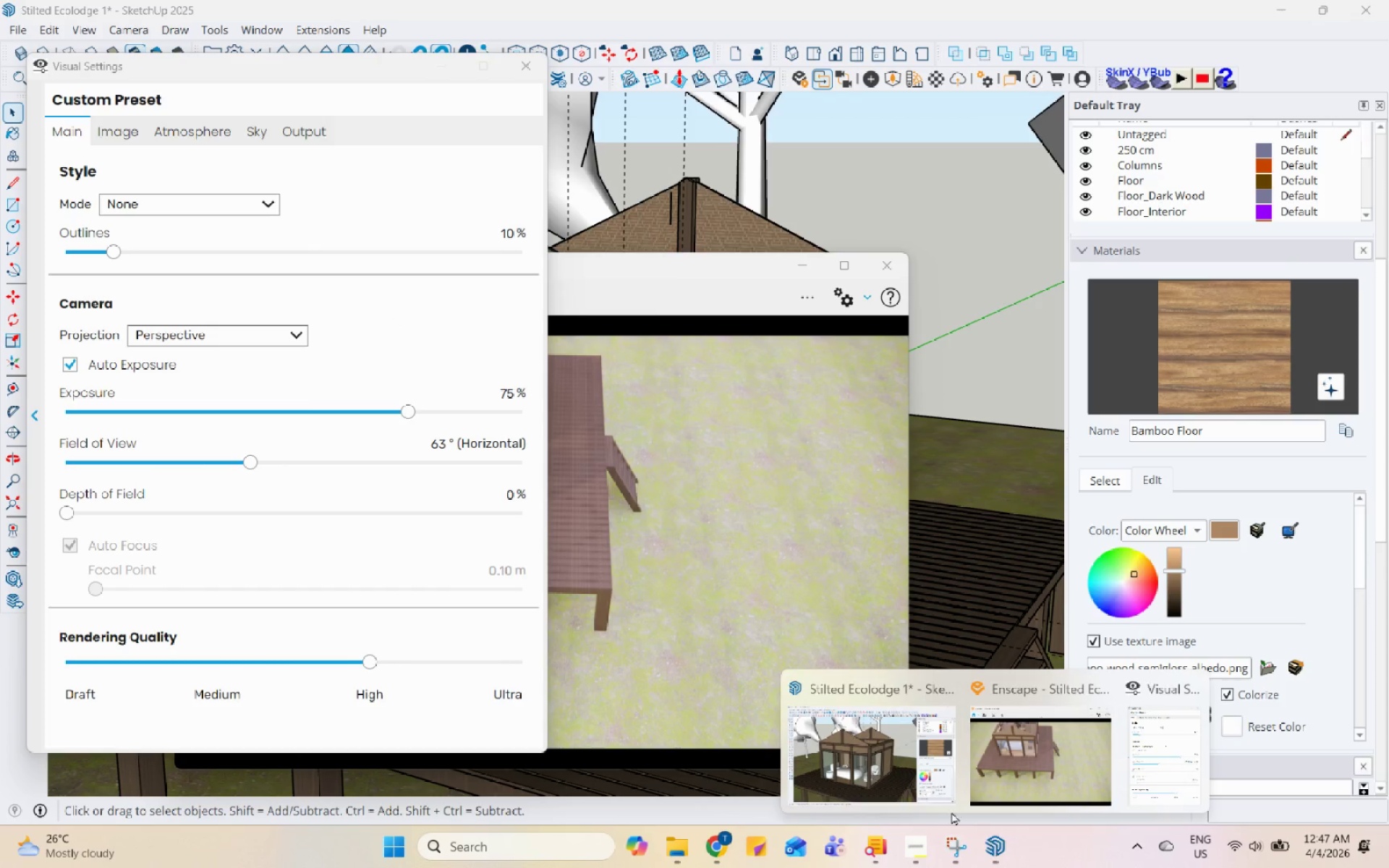 
left_click([907, 785])
 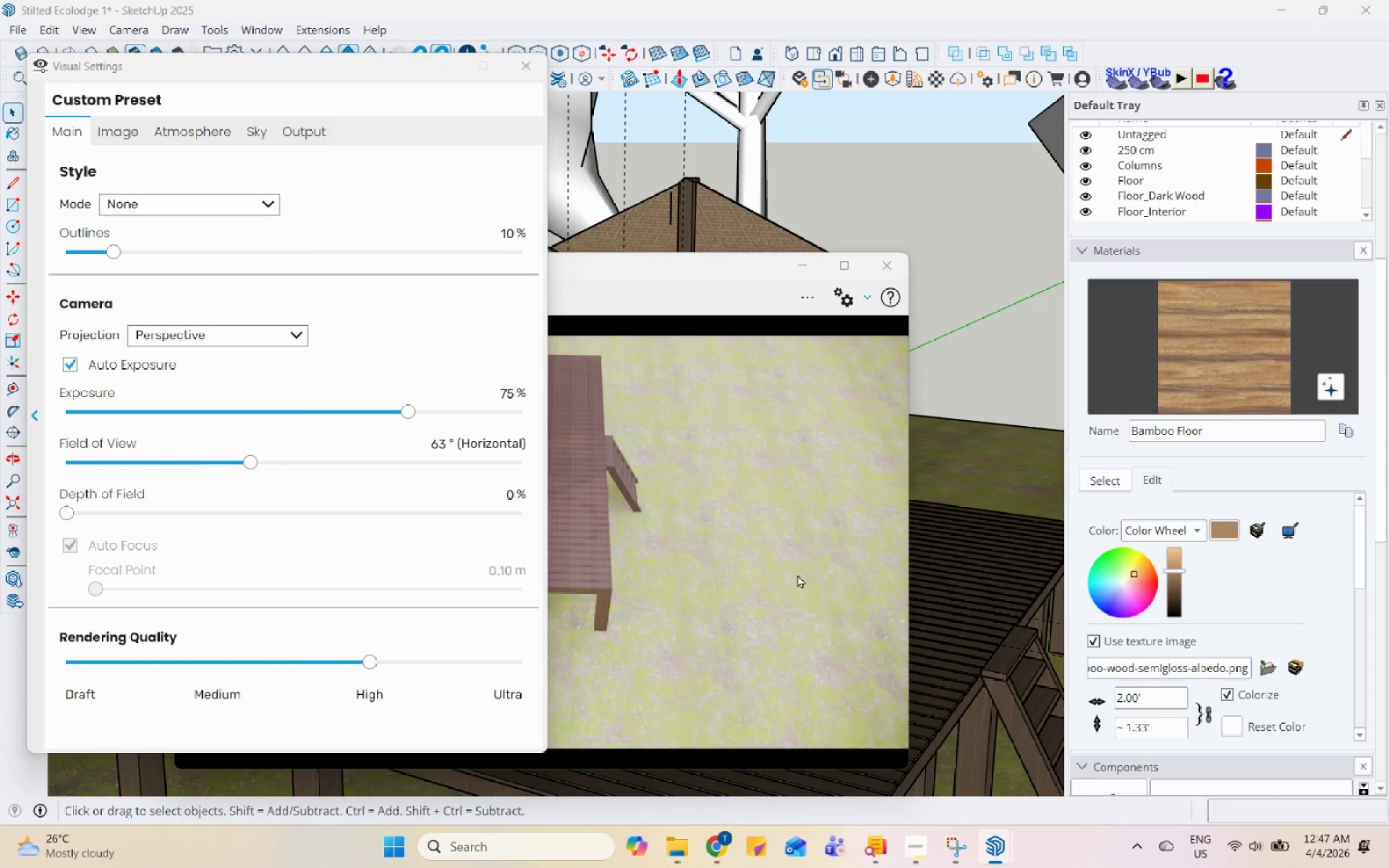 
scroll: coordinate [813, 608], scroll_direction: down, amount: 10.0
 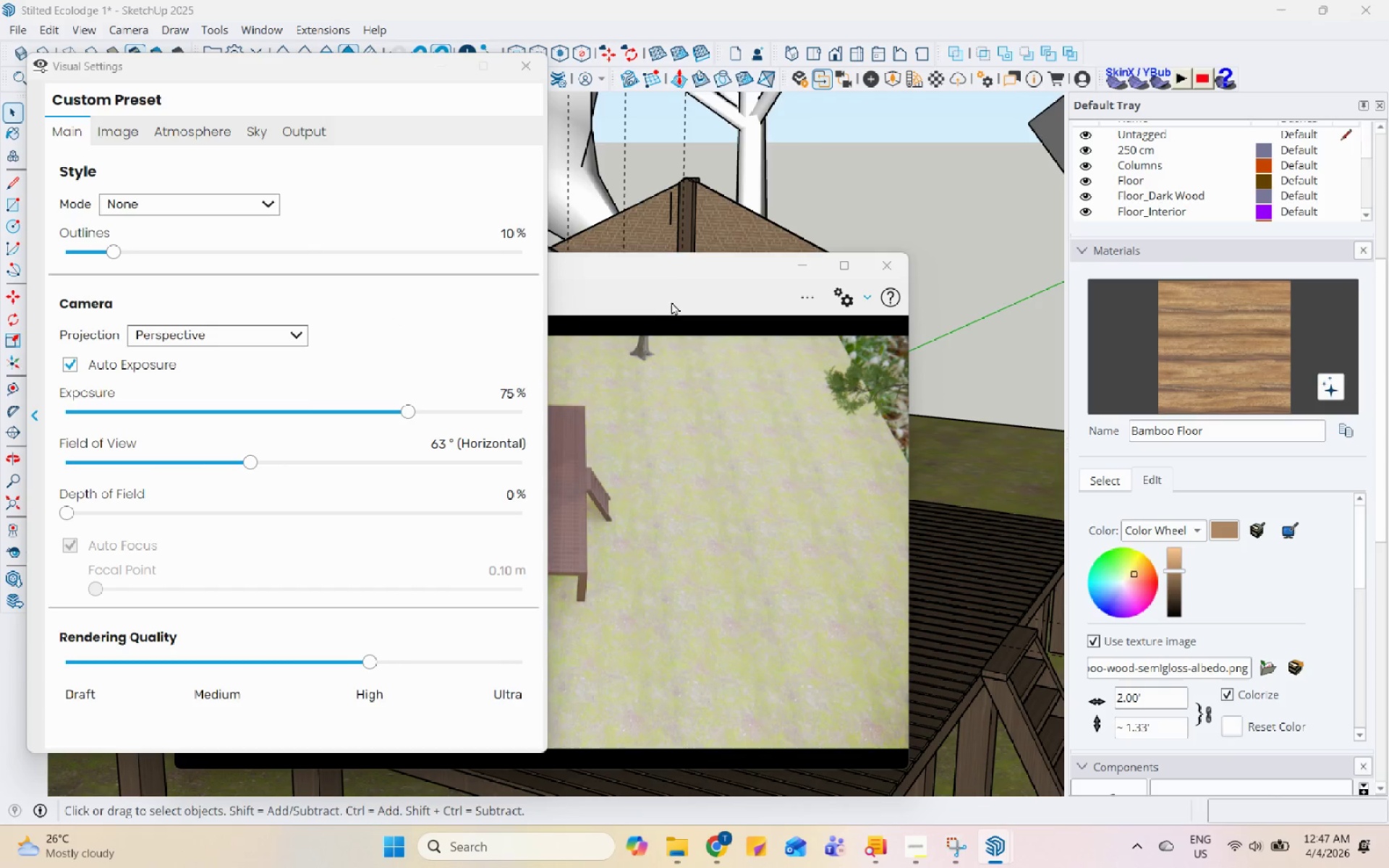 
left_click_drag(start_coordinate=[686, 269], to_coordinate=[1147, 341])
 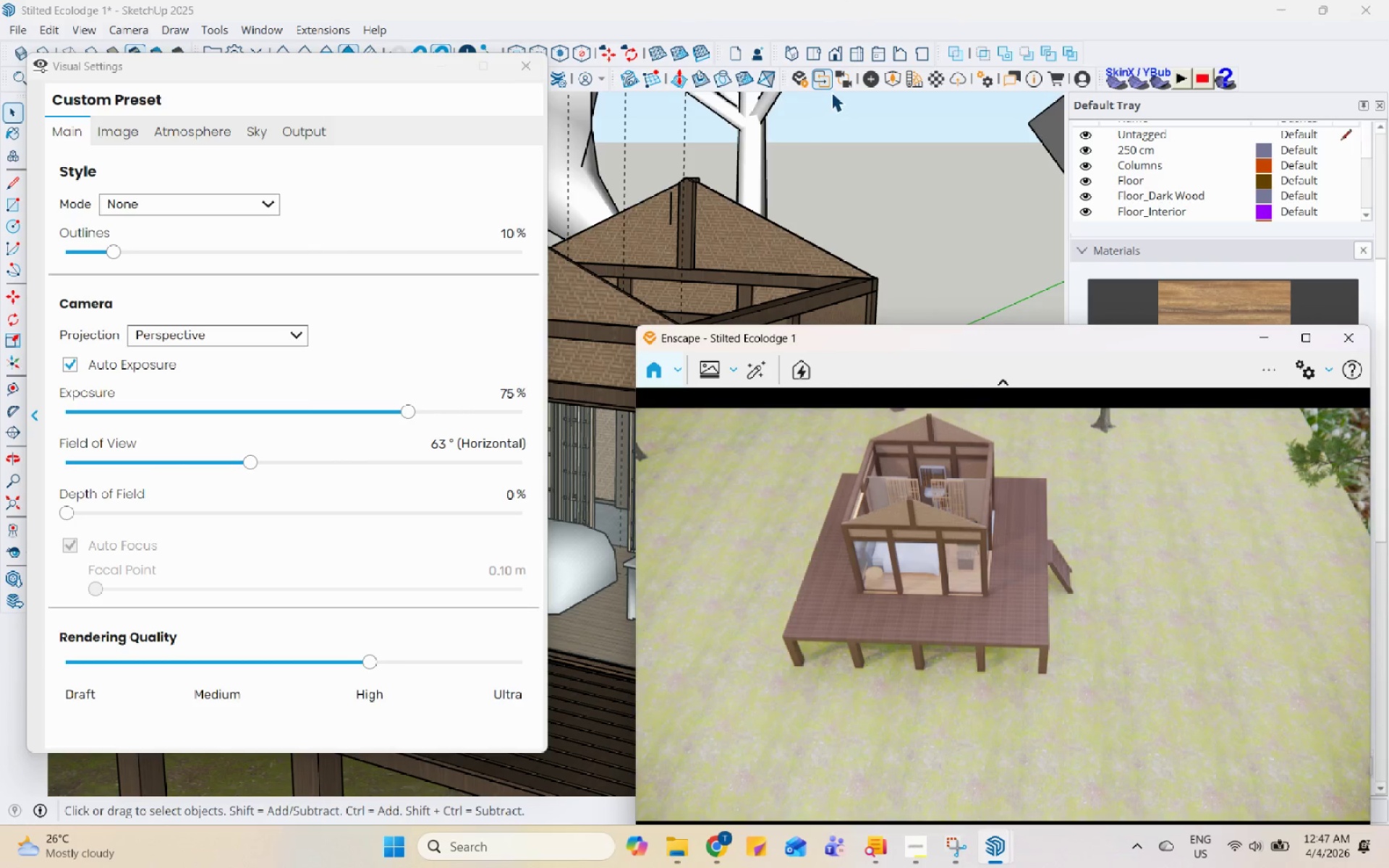 
left_click([846, 79])
 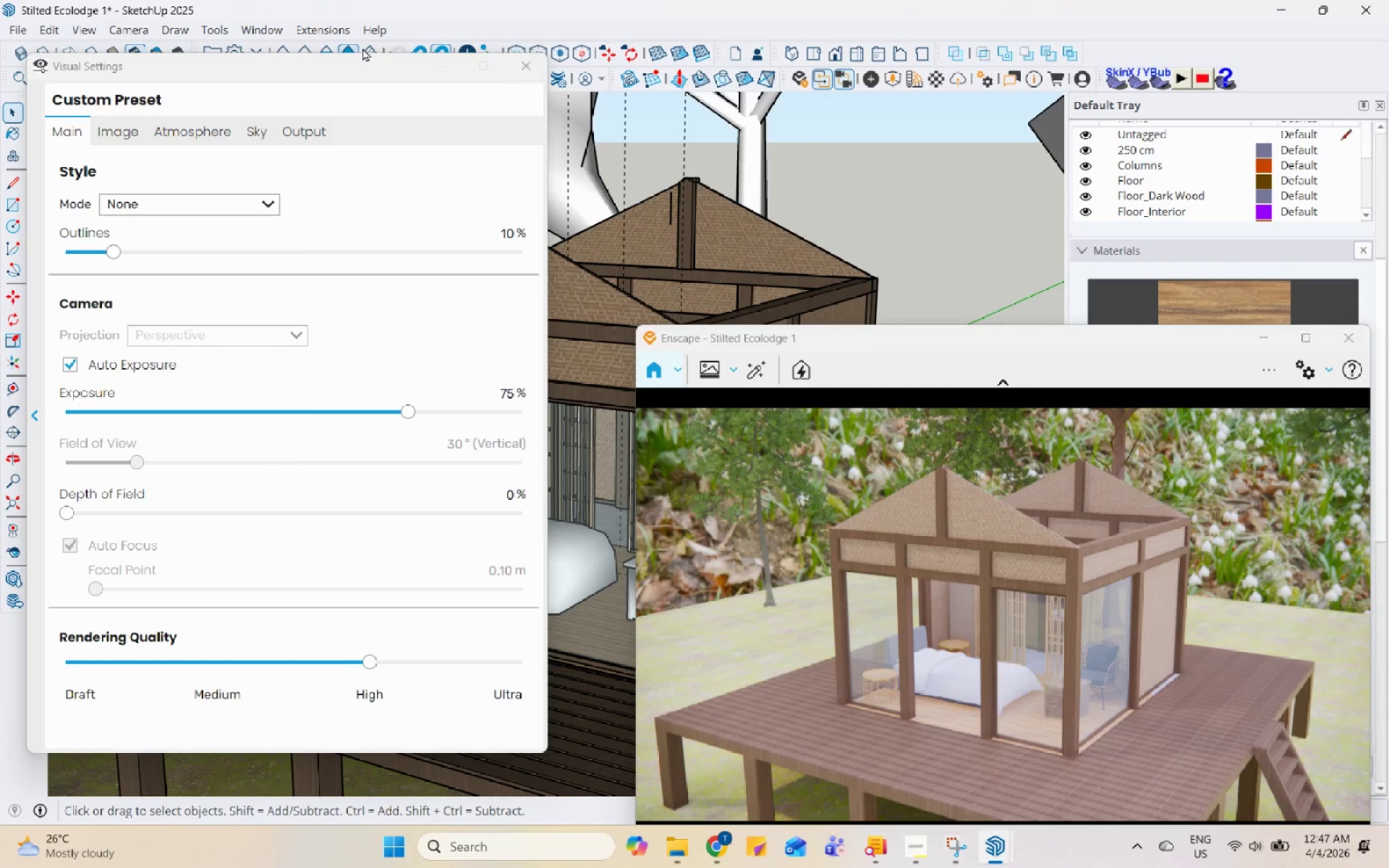 
left_click([438, 69])
 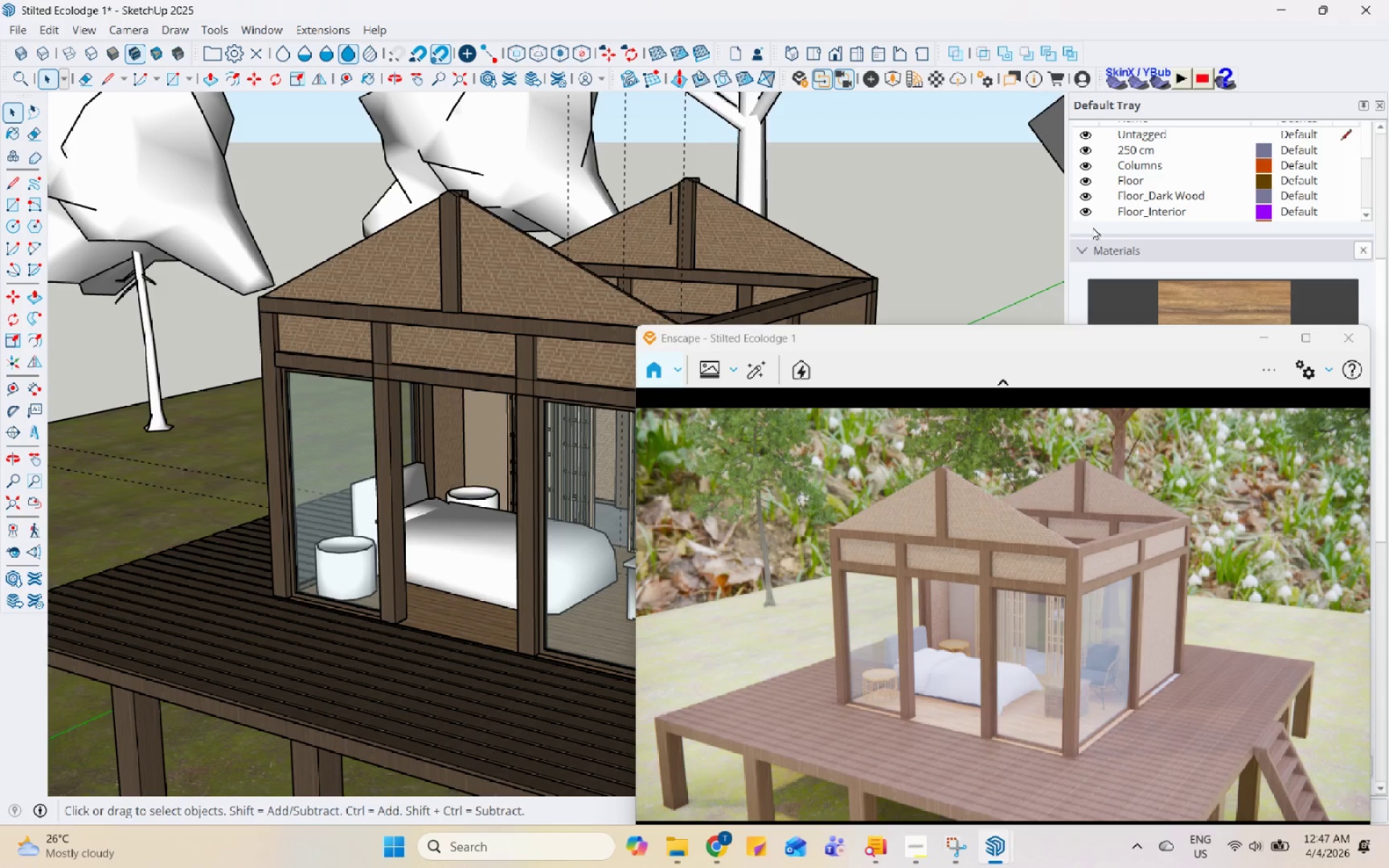 
scroll: coordinate [1103, 266], scroll_direction: down, amount: 3.0
 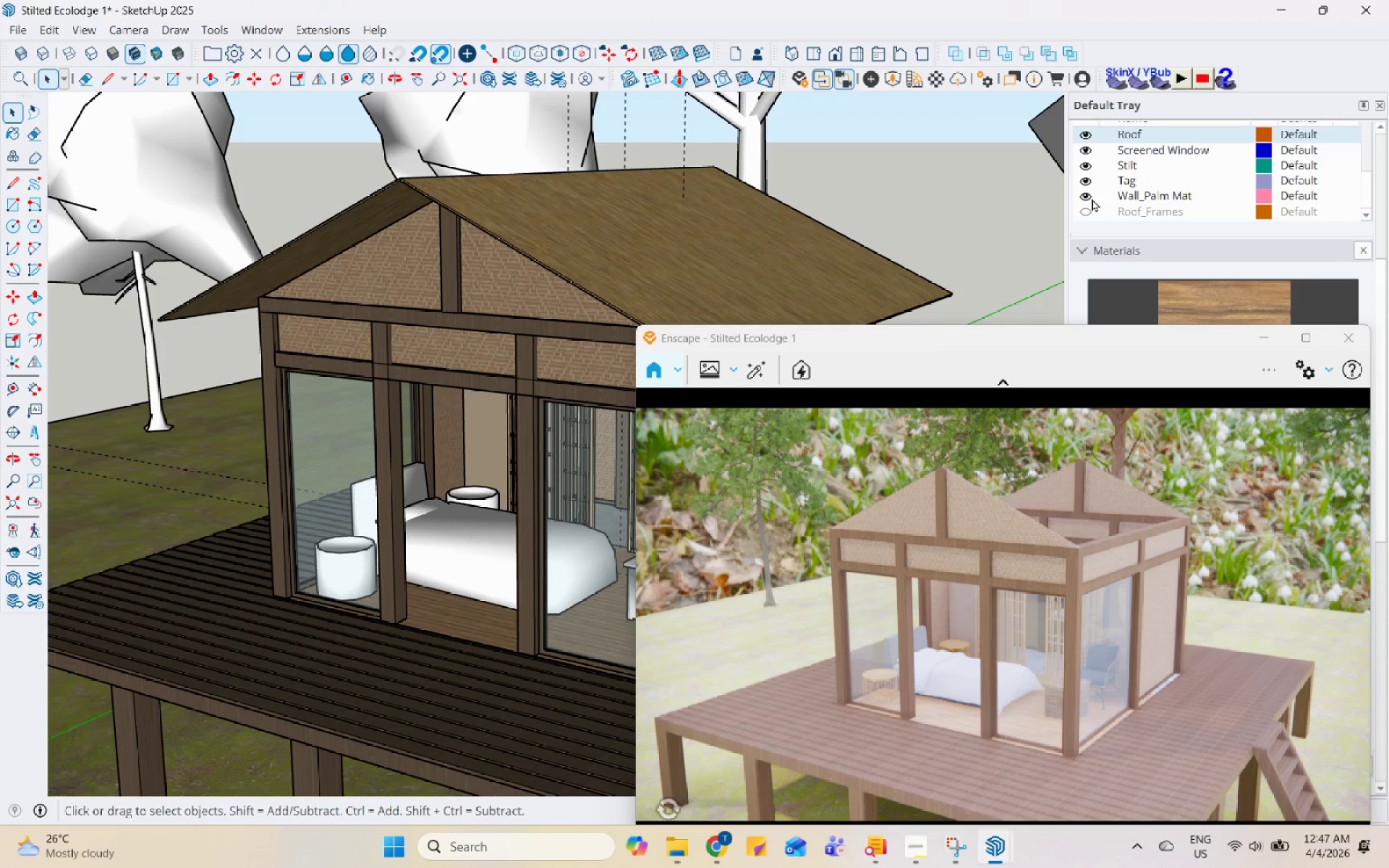 
left_click([1086, 210])
 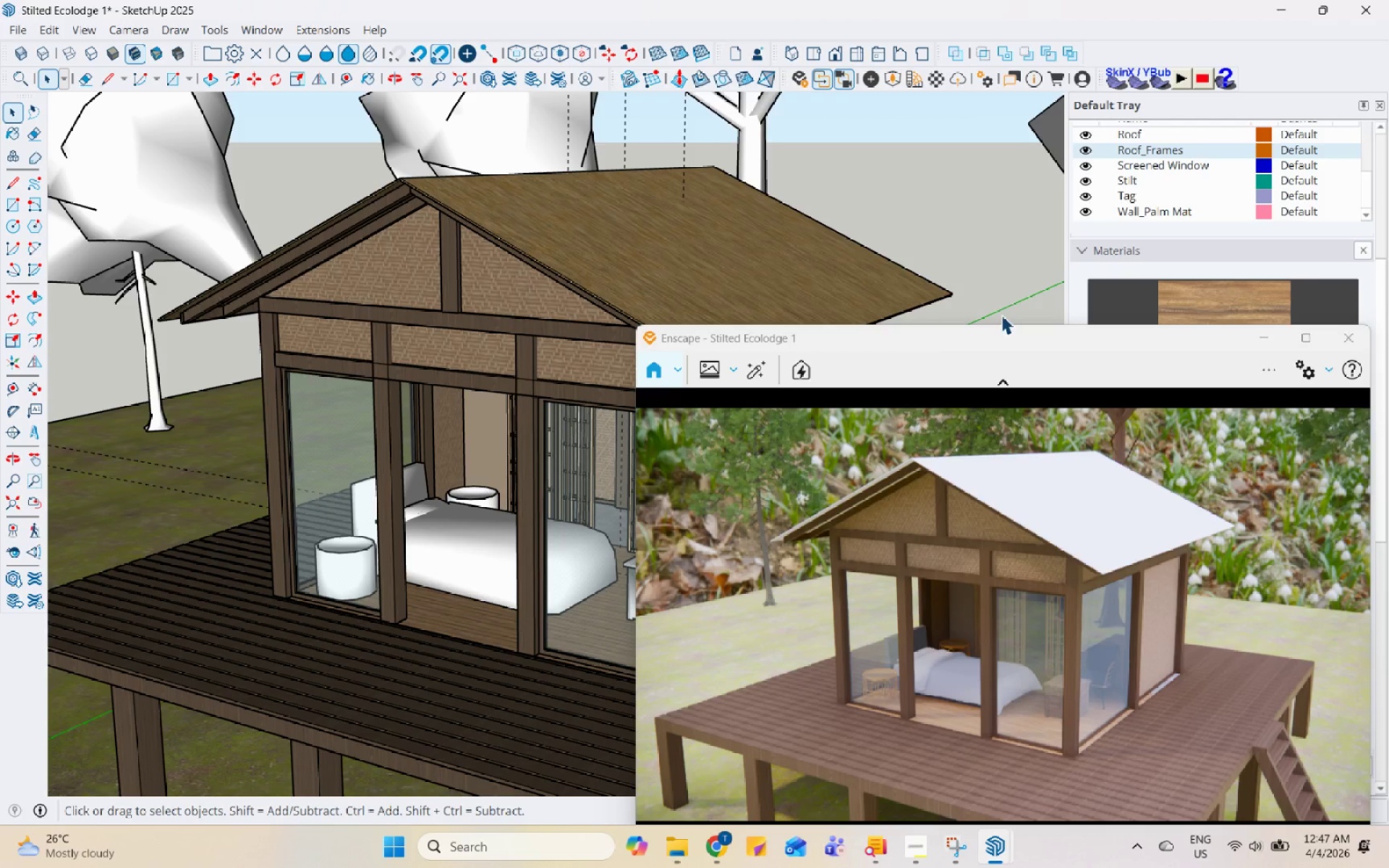 
scroll: coordinate [468, 524], scroll_direction: down, amount: 3.0
 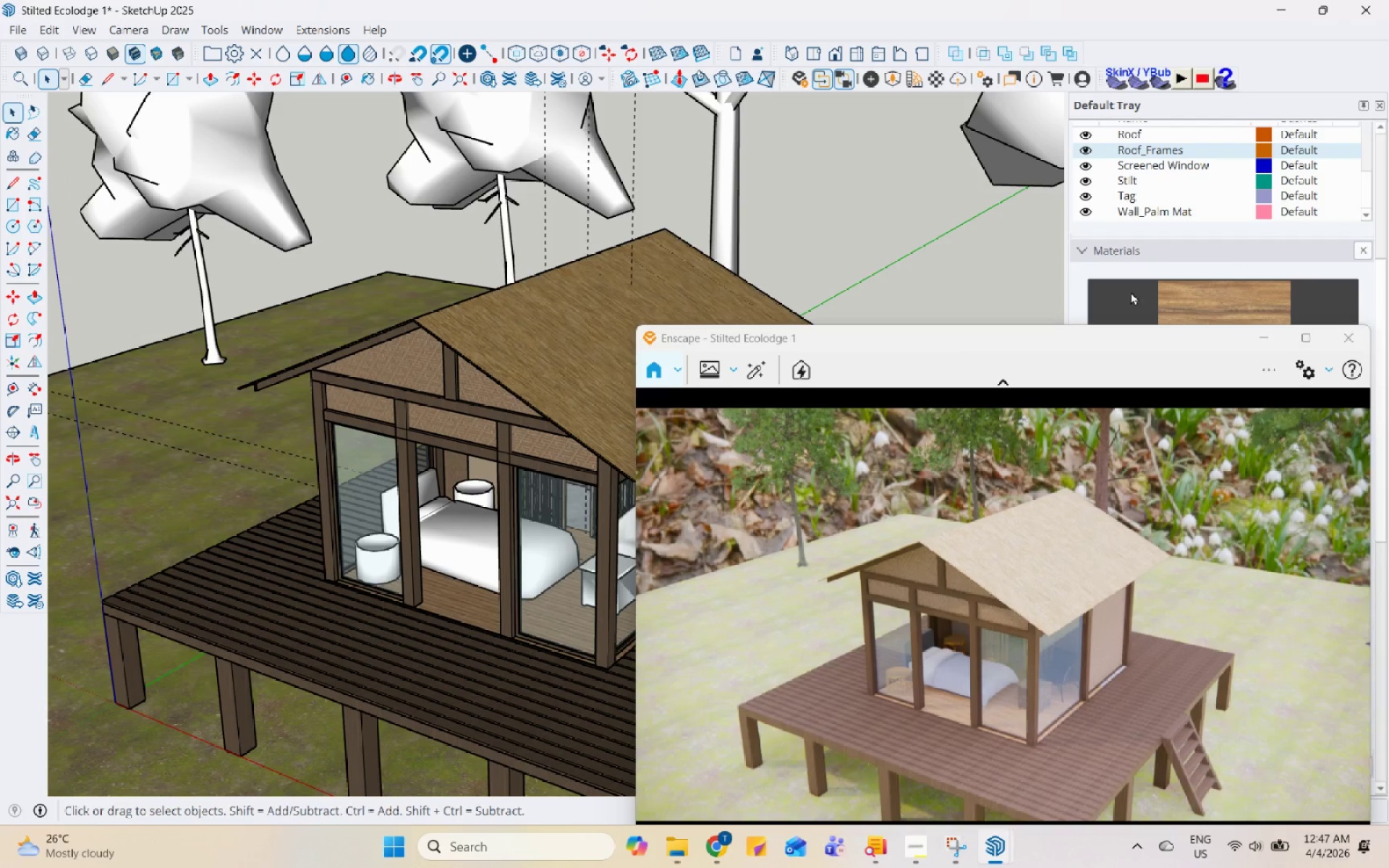 
left_click_drag(start_coordinate=[1083, 334], to_coordinate=[707, 591])
 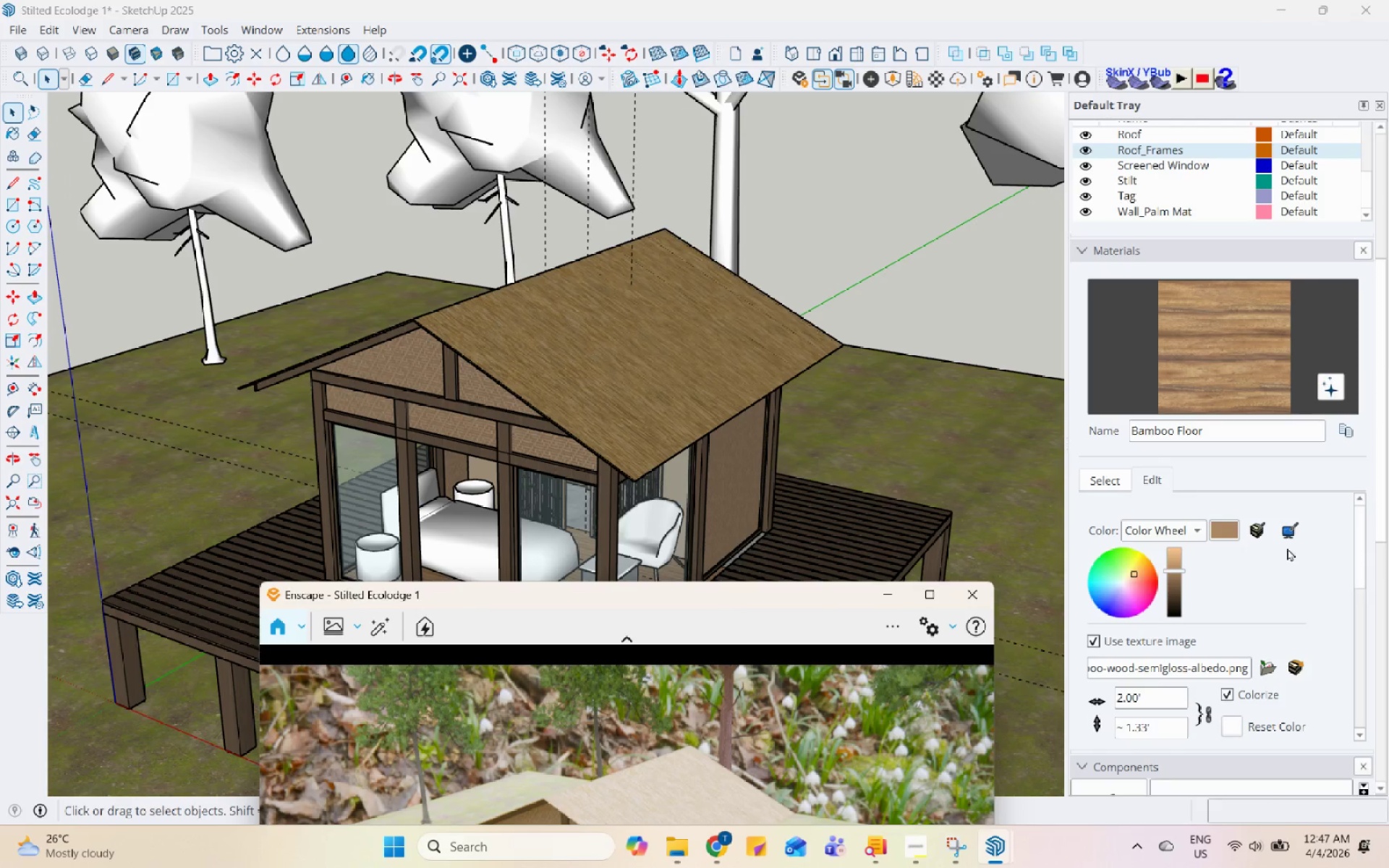 
left_click([1264, 534])
 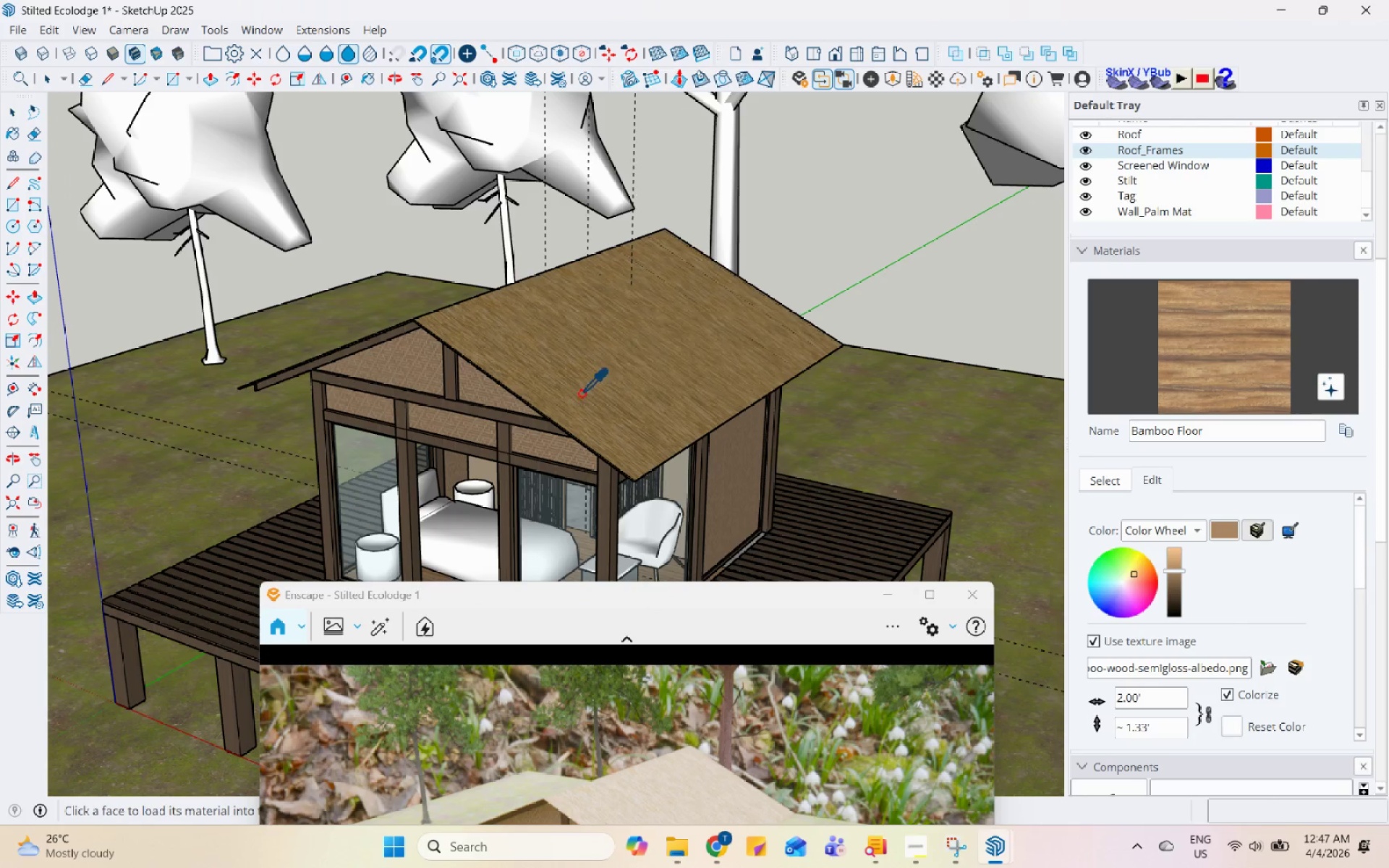 
left_click([581, 393])
 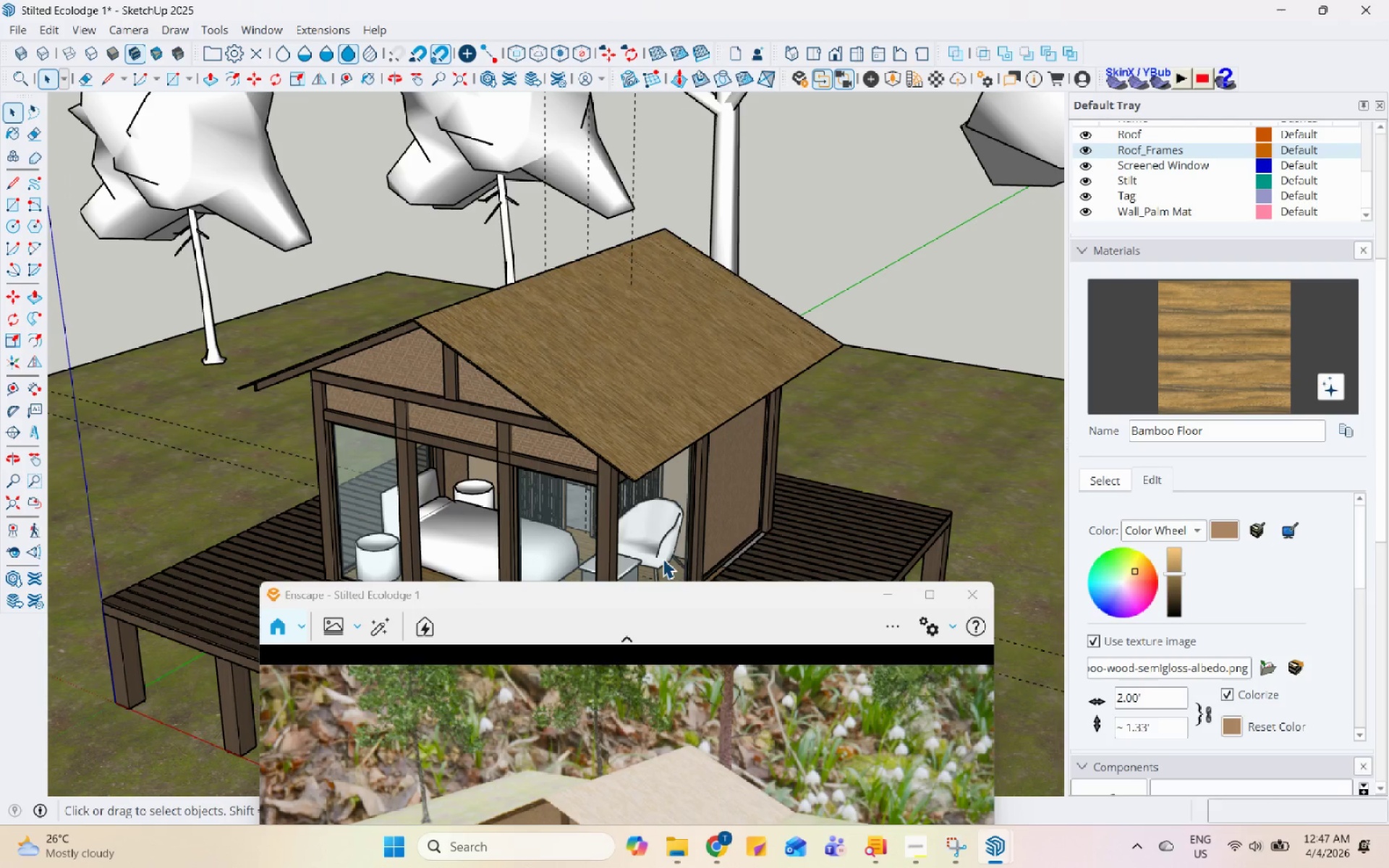 
left_click_drag(start_coordinate=[752, 590], to_coordinate=[846, 219])
 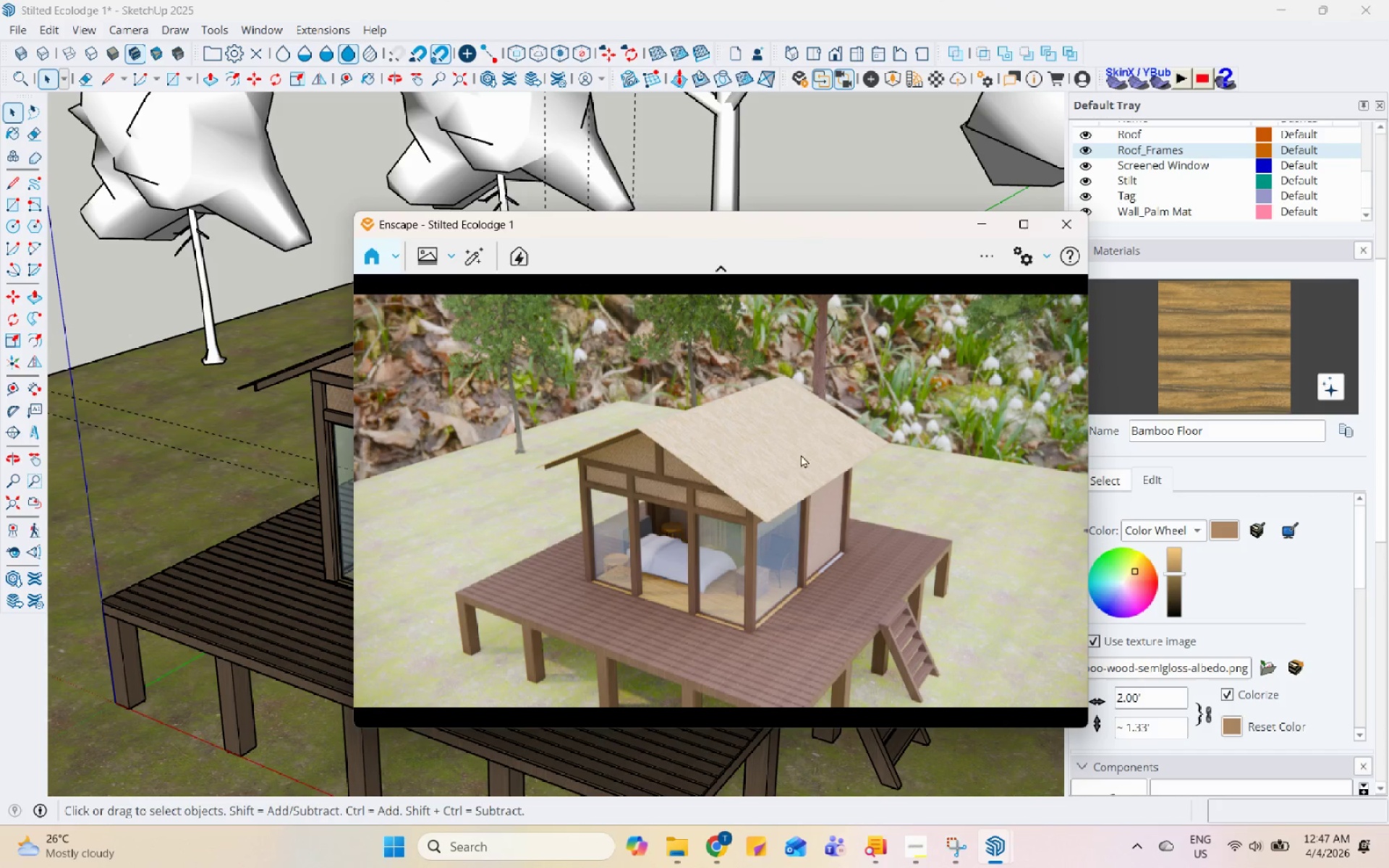 
scroll: coordinate [702, 666], scroll_direction: up, amount: 21.0
 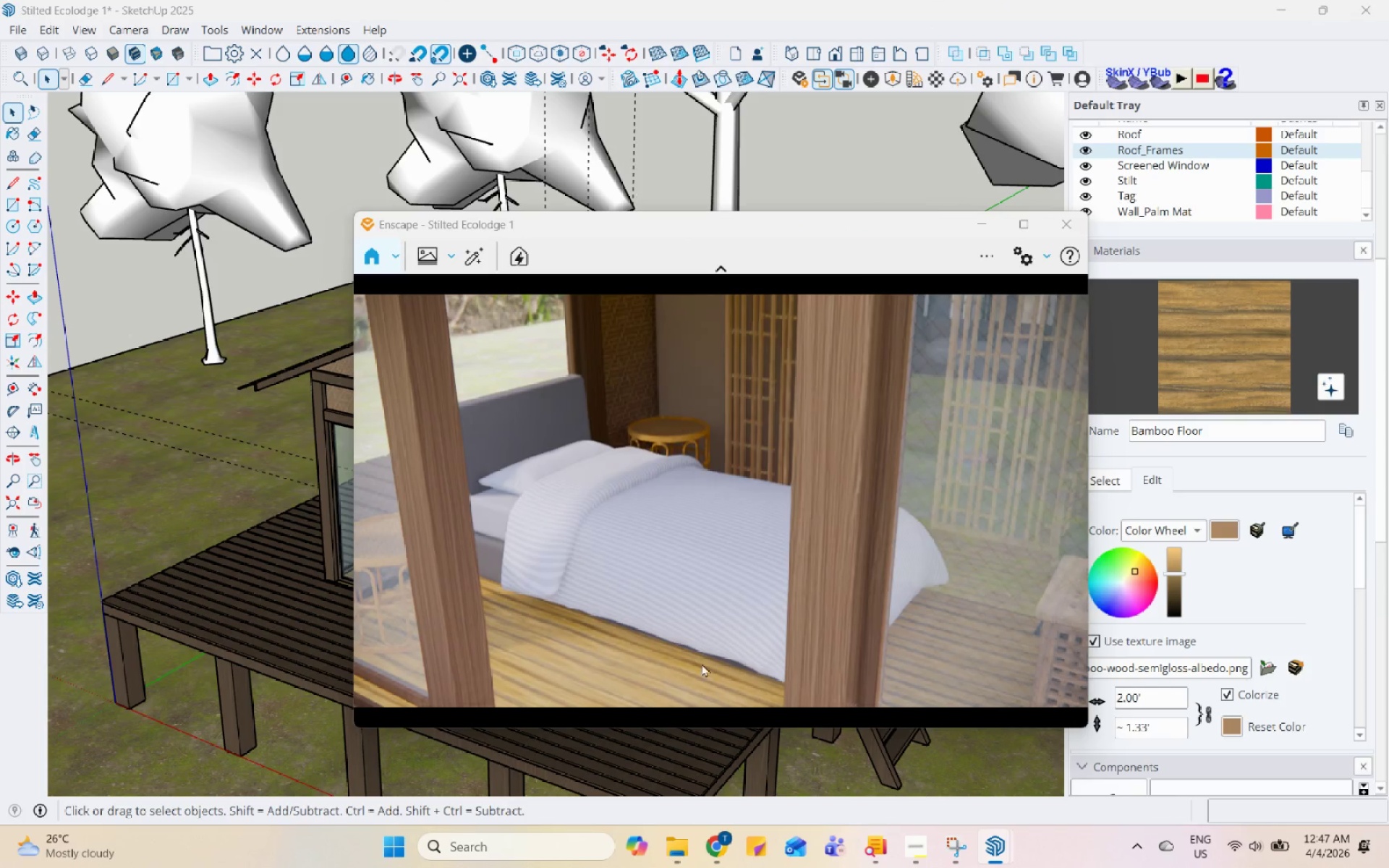 
scroll: coordinate [705, 668], scroll_direction: down, amount: 1.0
 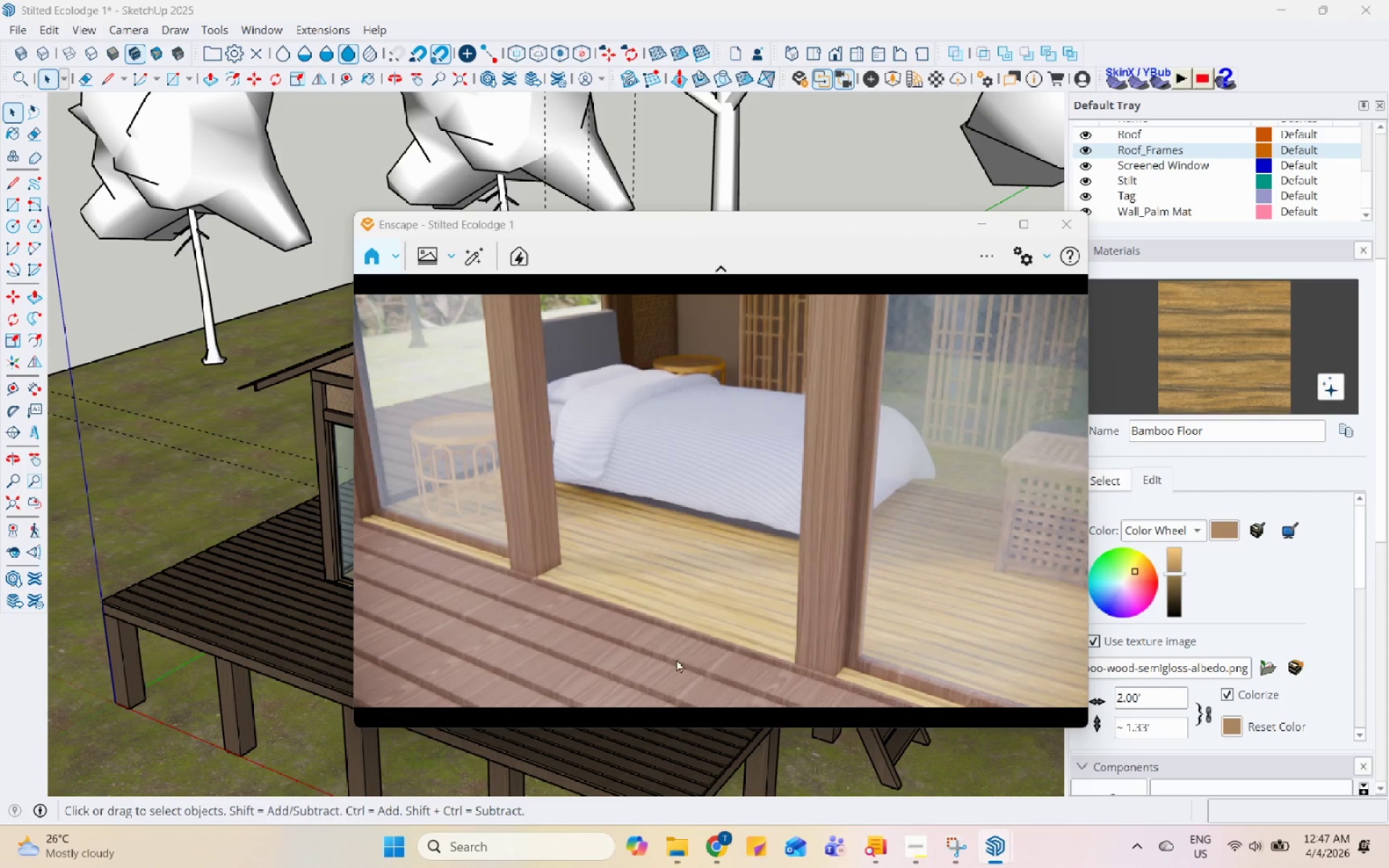 
scroll: coordinate [694, 634], scroll_direction: up, amount: 5.0
 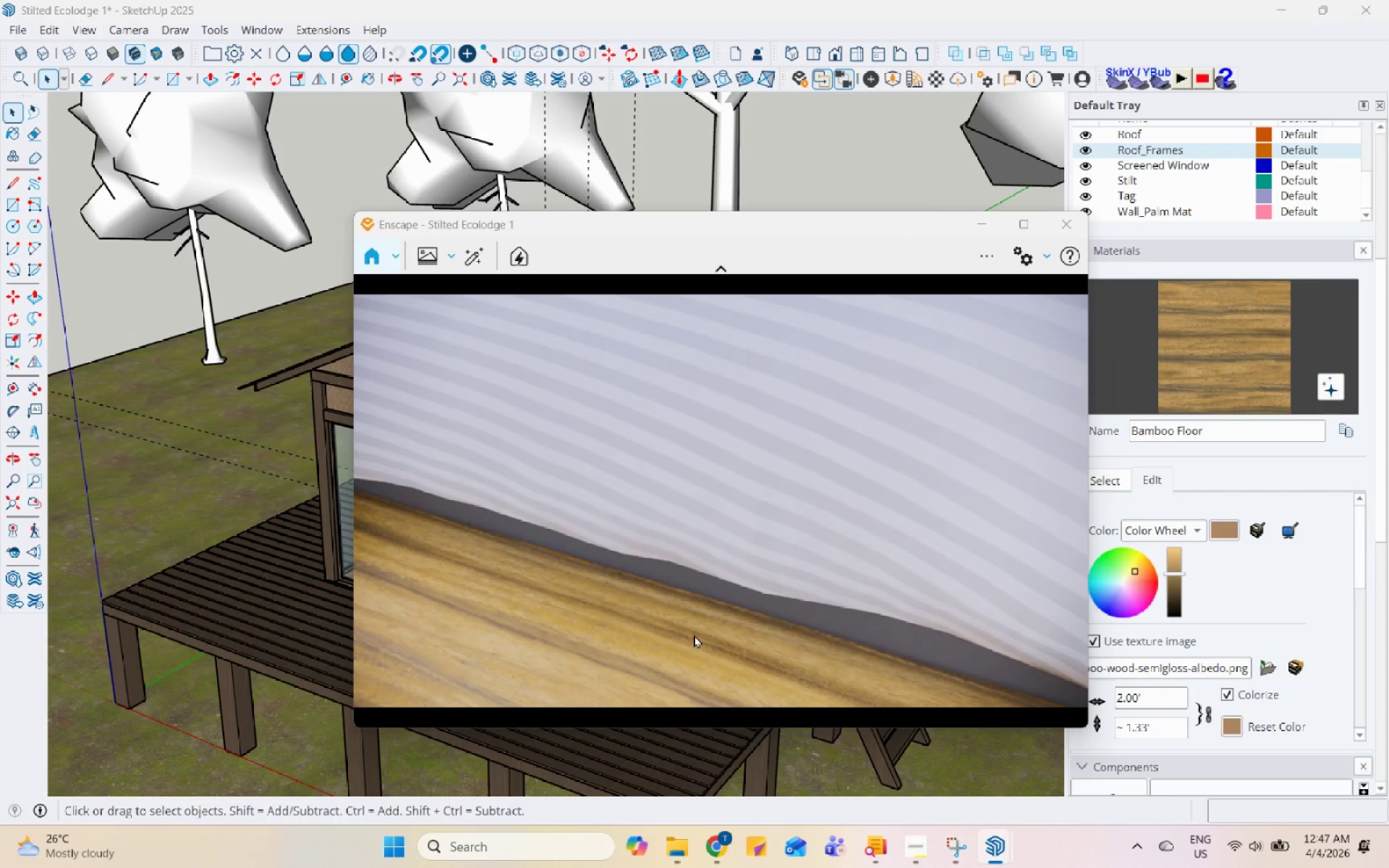 
scroll: coordinate [725, 645], scroll_direction: down, amount: 29.0
 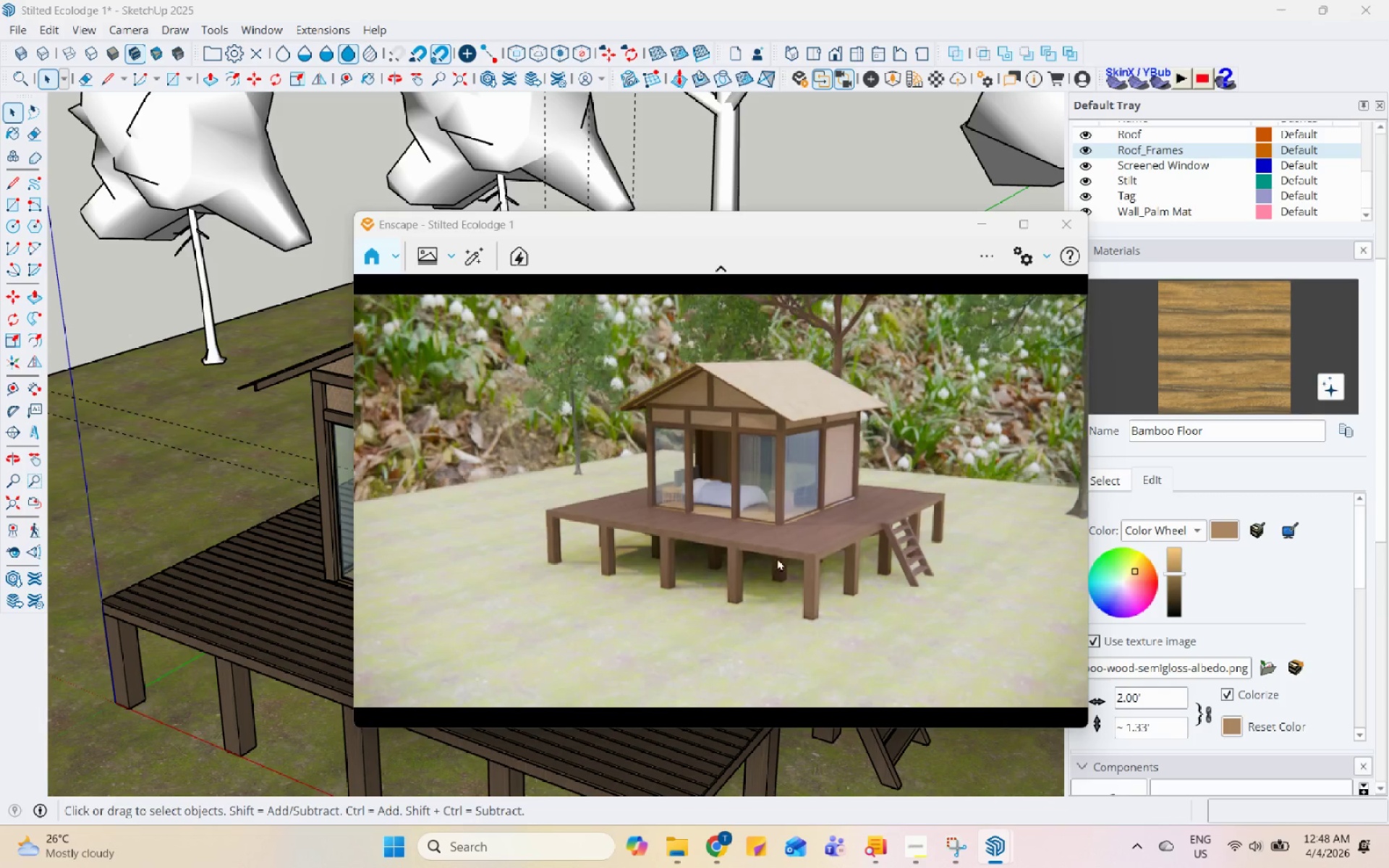 
scroll: coordinate [896, 630], scroll_direction: up, amount: 7.0
 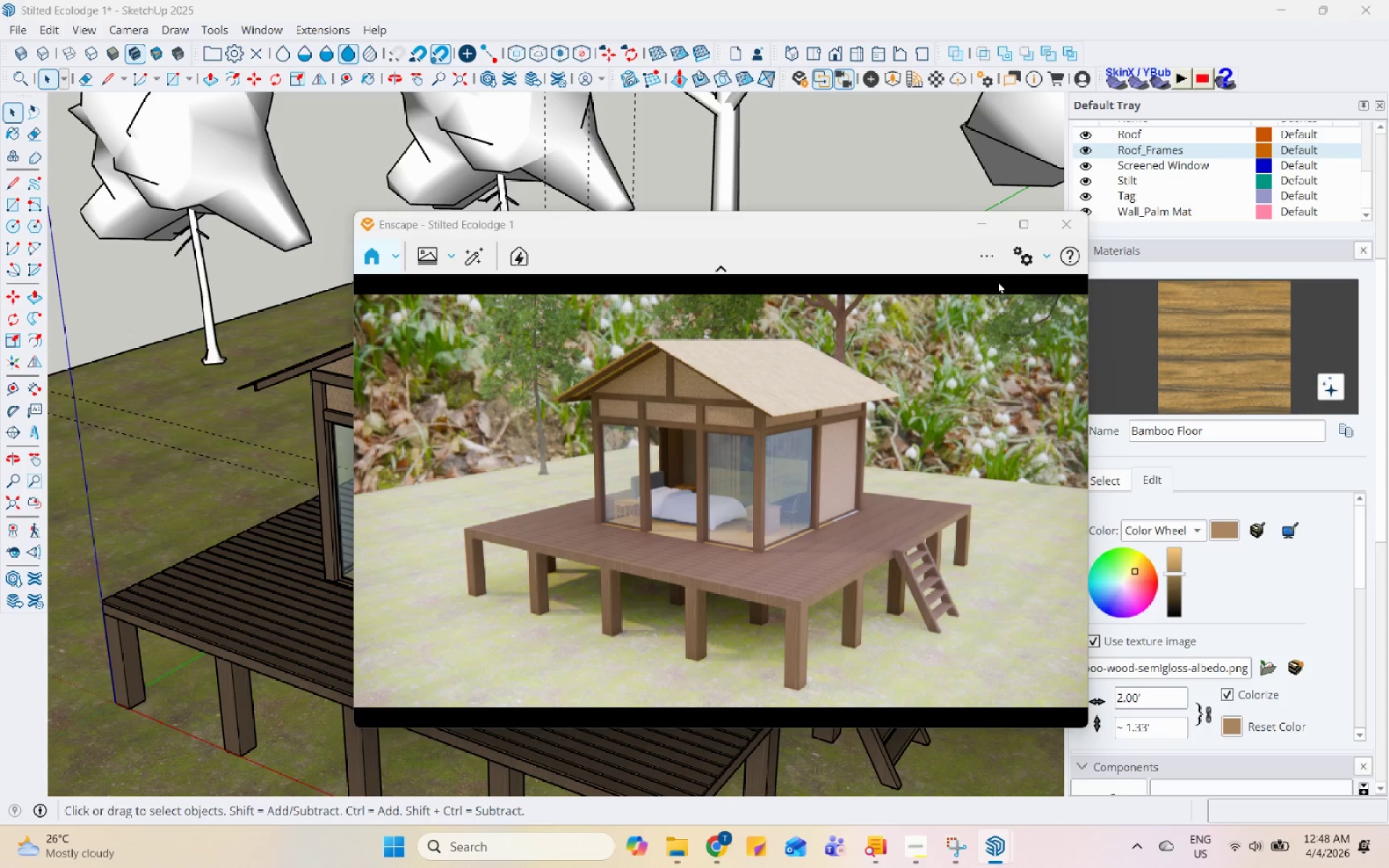 
left_click([1011, 254])
 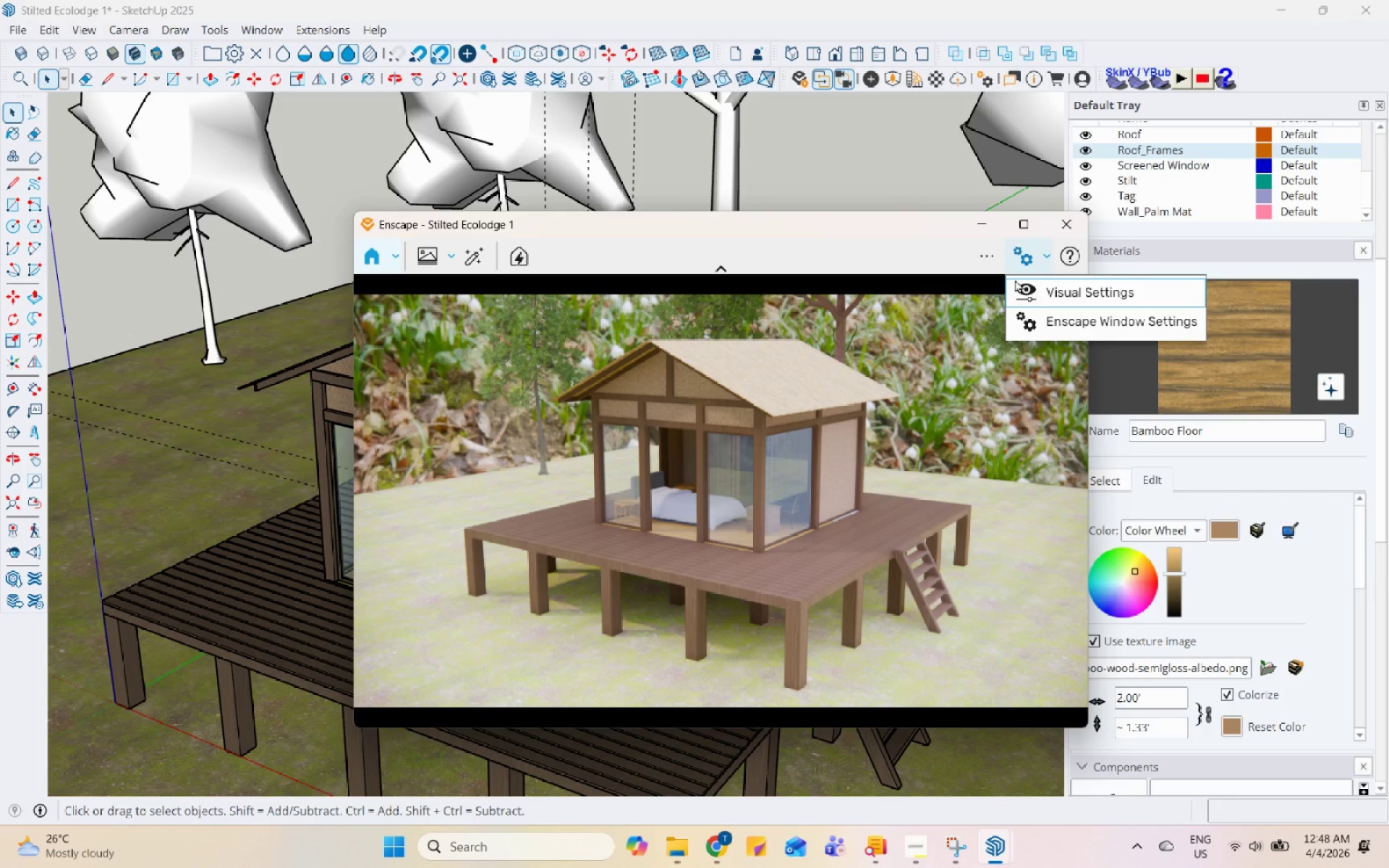 
left_click([1040, 299])
 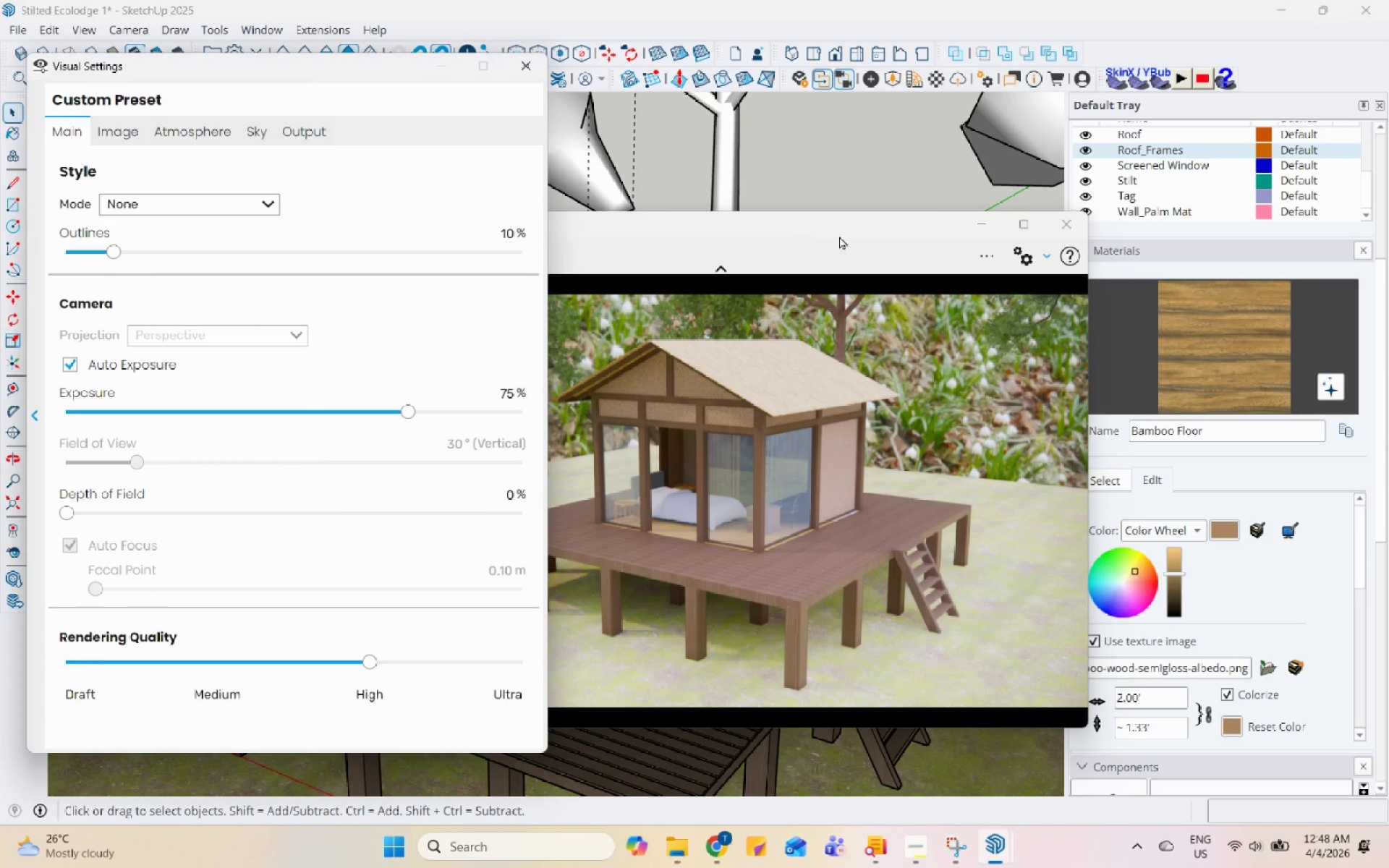 
left_click_drag(start_coordinate=[837, 216], to_coordinate=[1072, 118])
 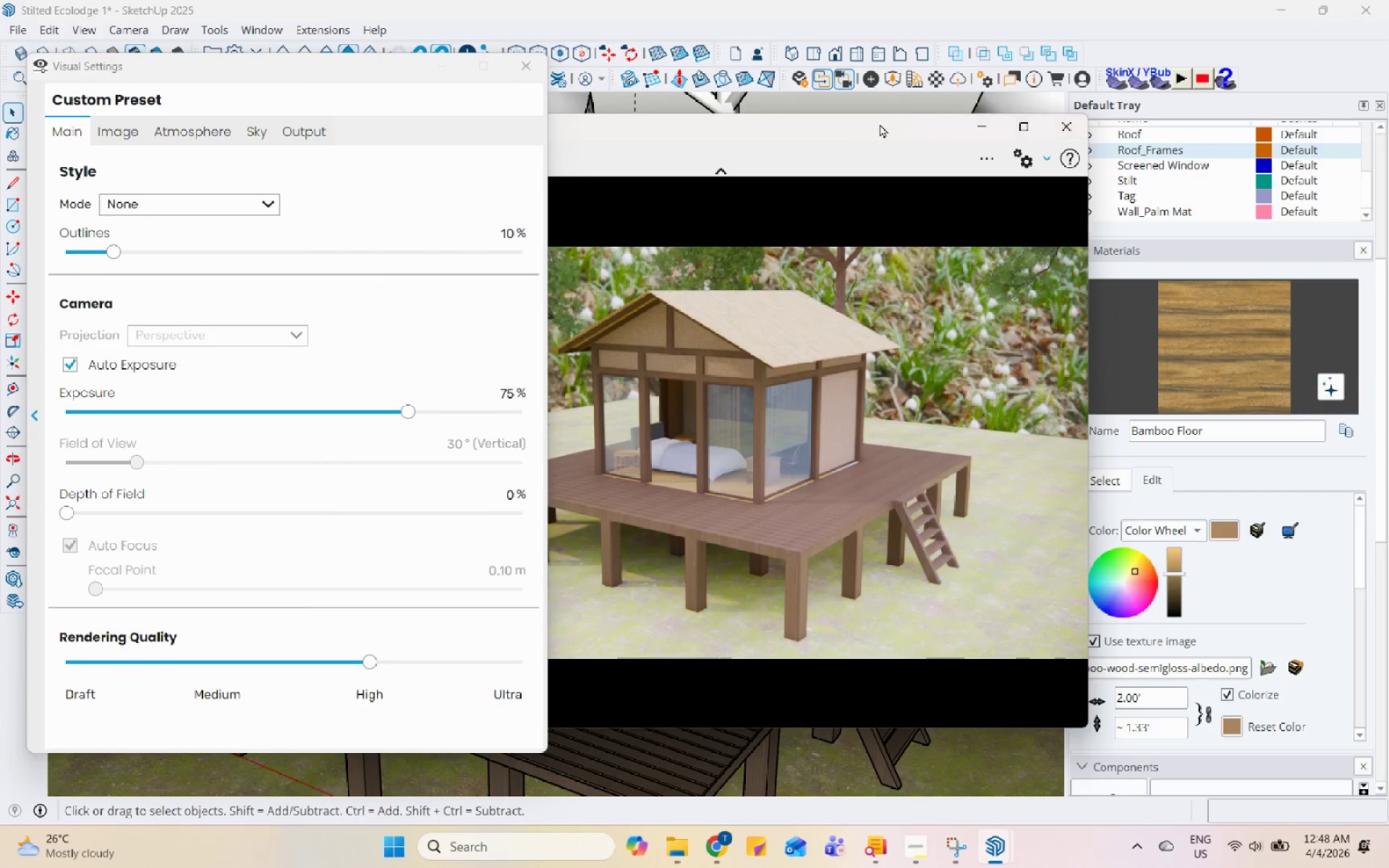 
left_click_drag(start_coordinate=[828, 129], to_coordinate=[1178, 122])
 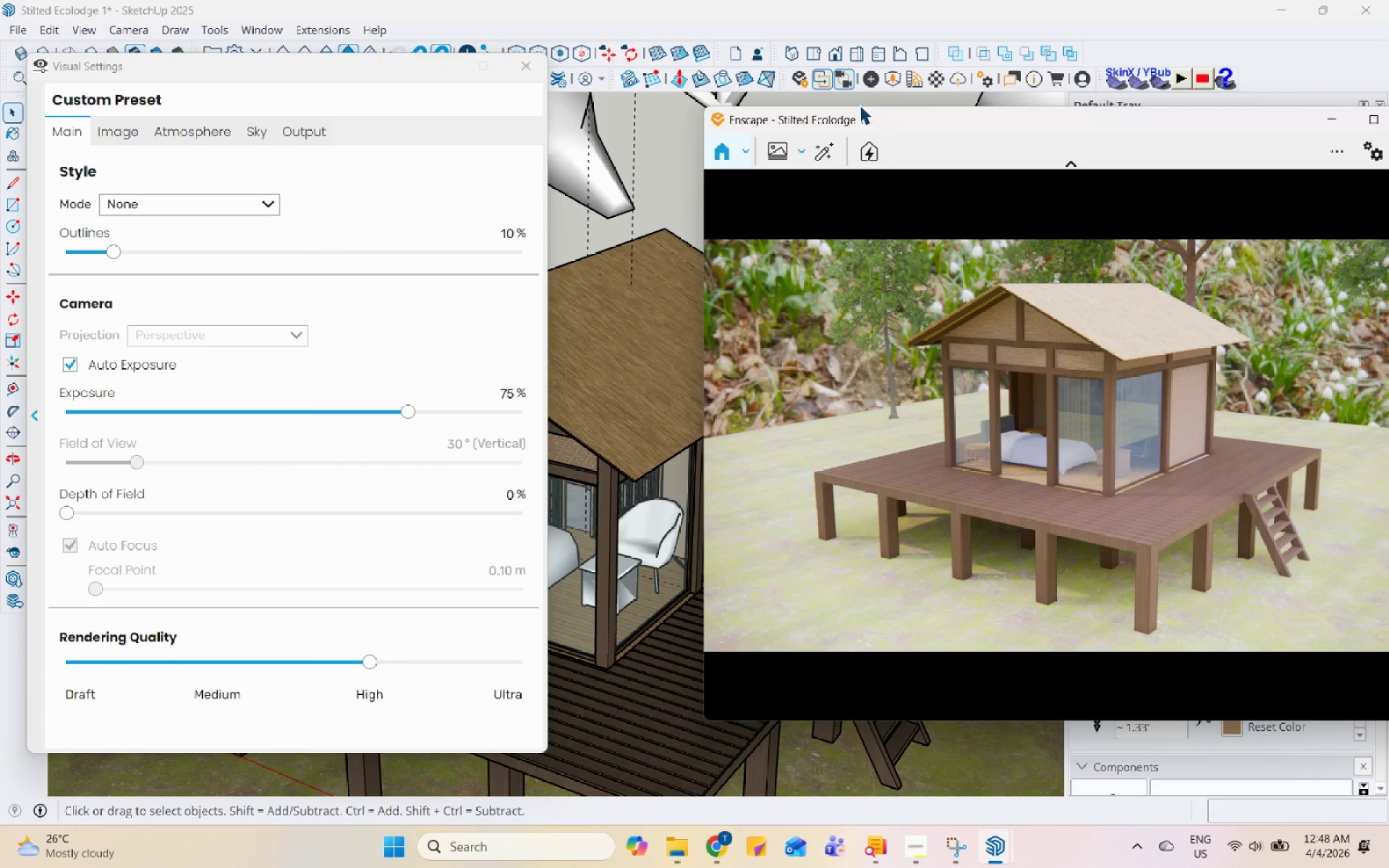 
left_click([846, 73])
 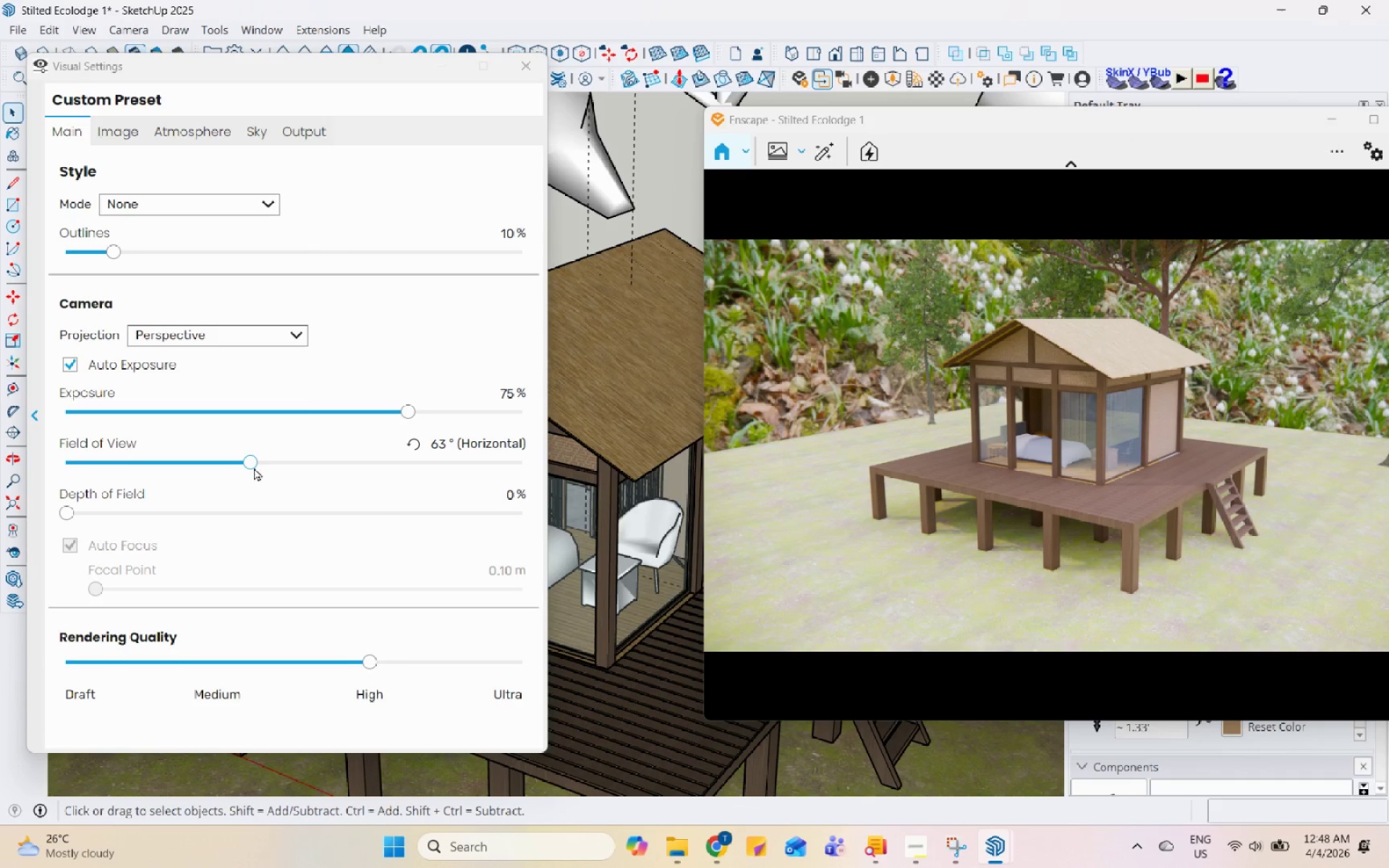 
left_click_drag(start_coordinate=[249, 461], to_coordinate=[211, 446])
 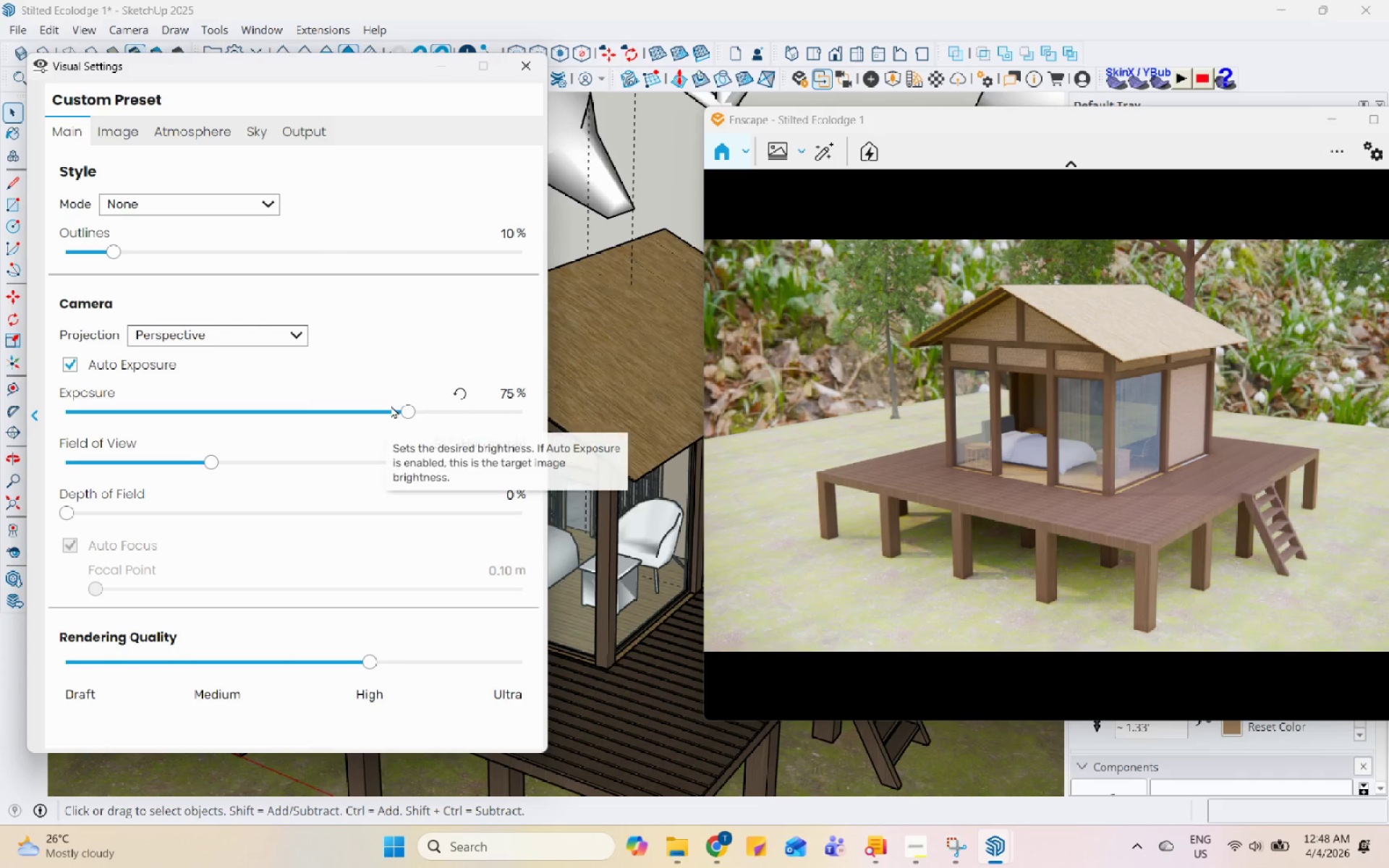 
left_click_drag(start_coordinate=[404, 409], to_coordinate=[354, 417])
 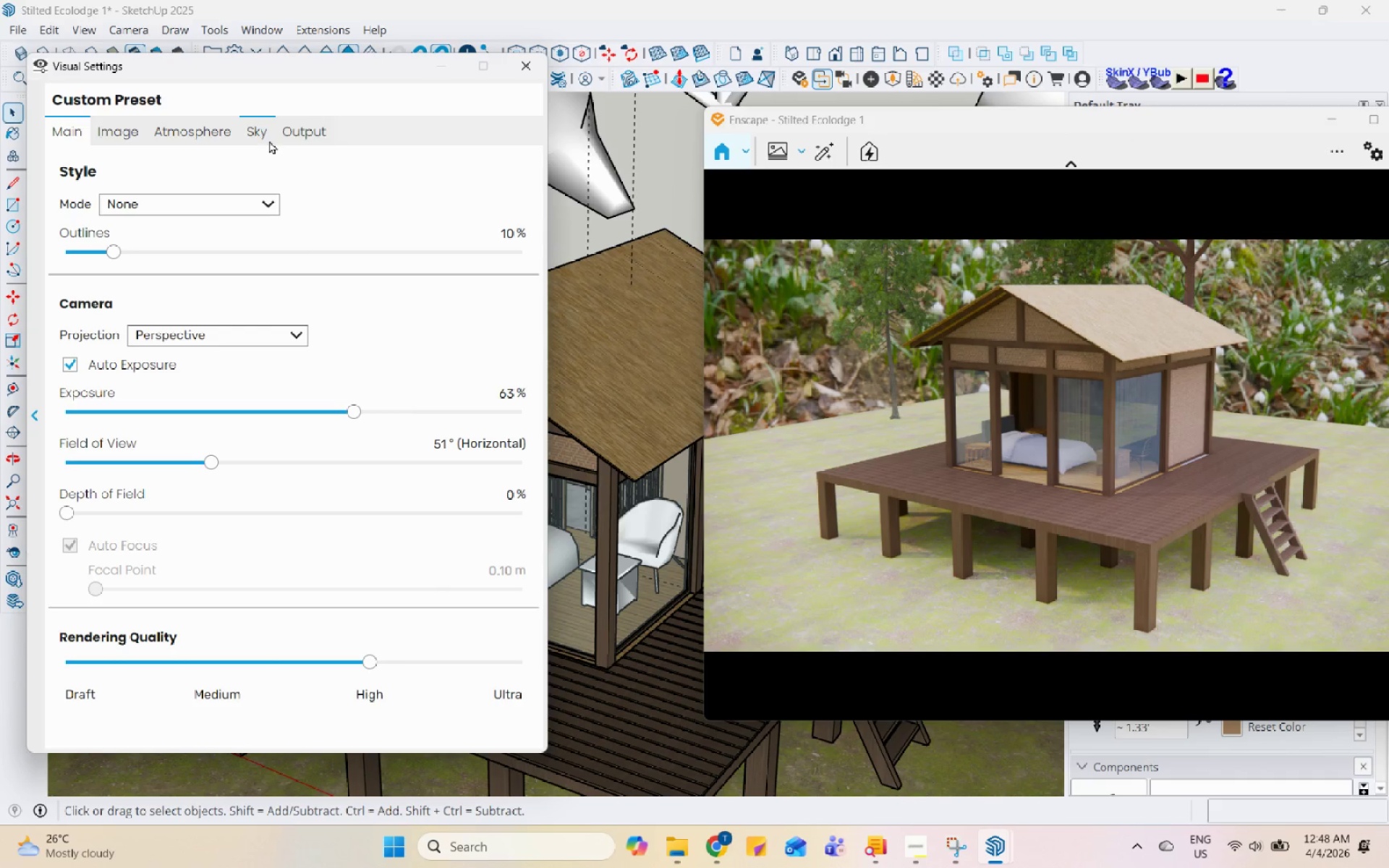 
left_click([256, 135])
 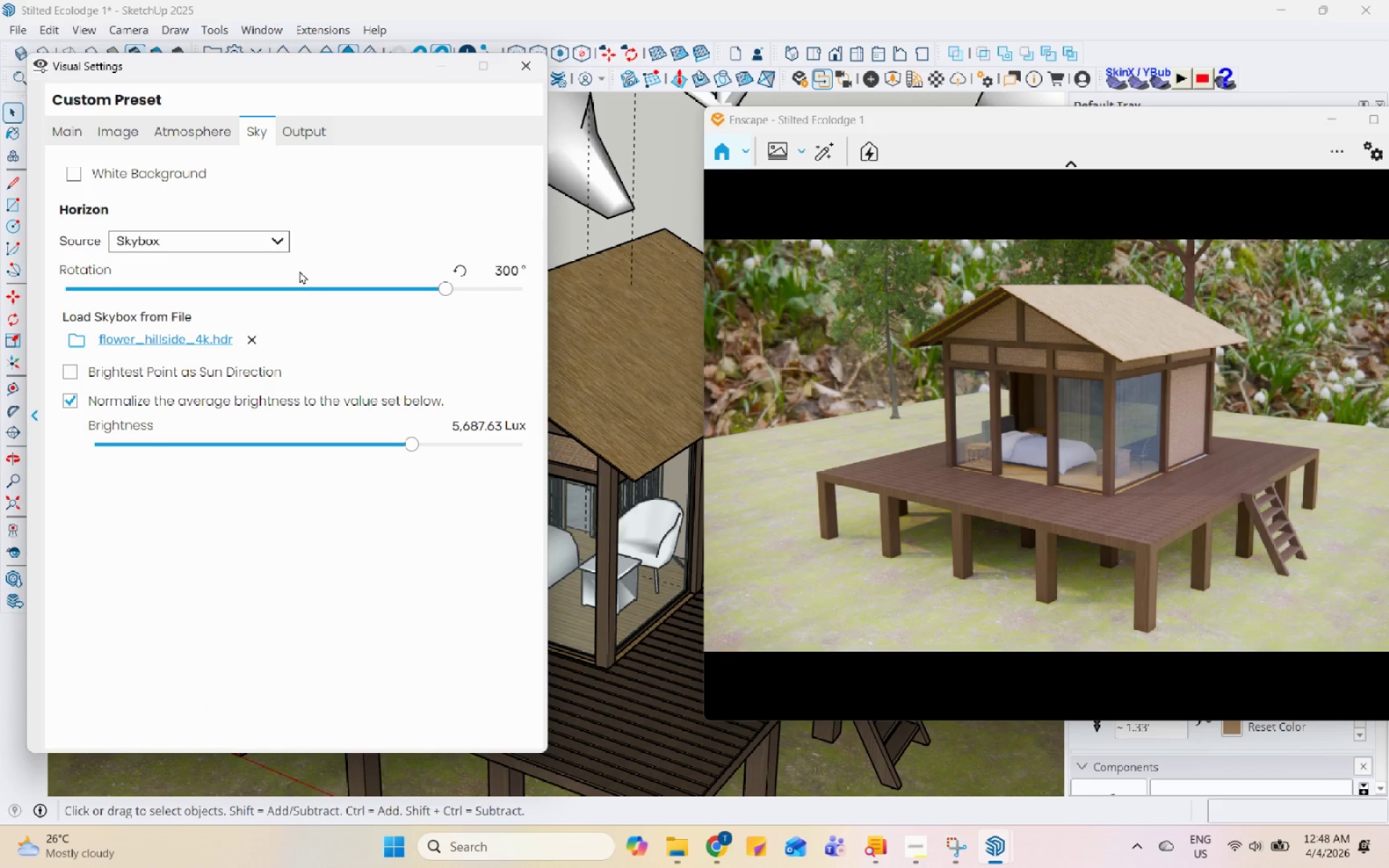 
left_click_drag(start_coordinate=[300, 286], to_coordinate=[193, 279])
 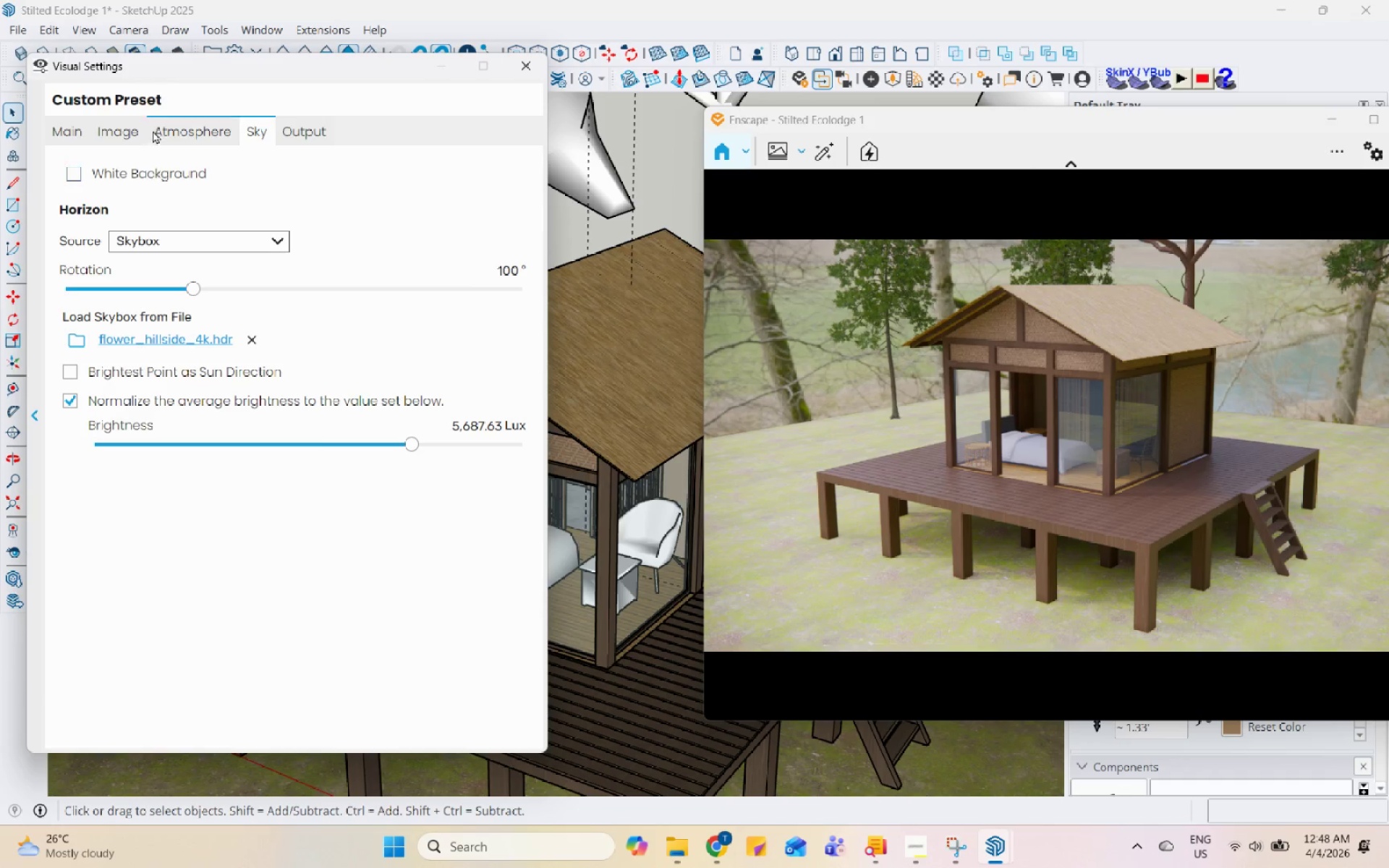 
left_click([220, 130])
 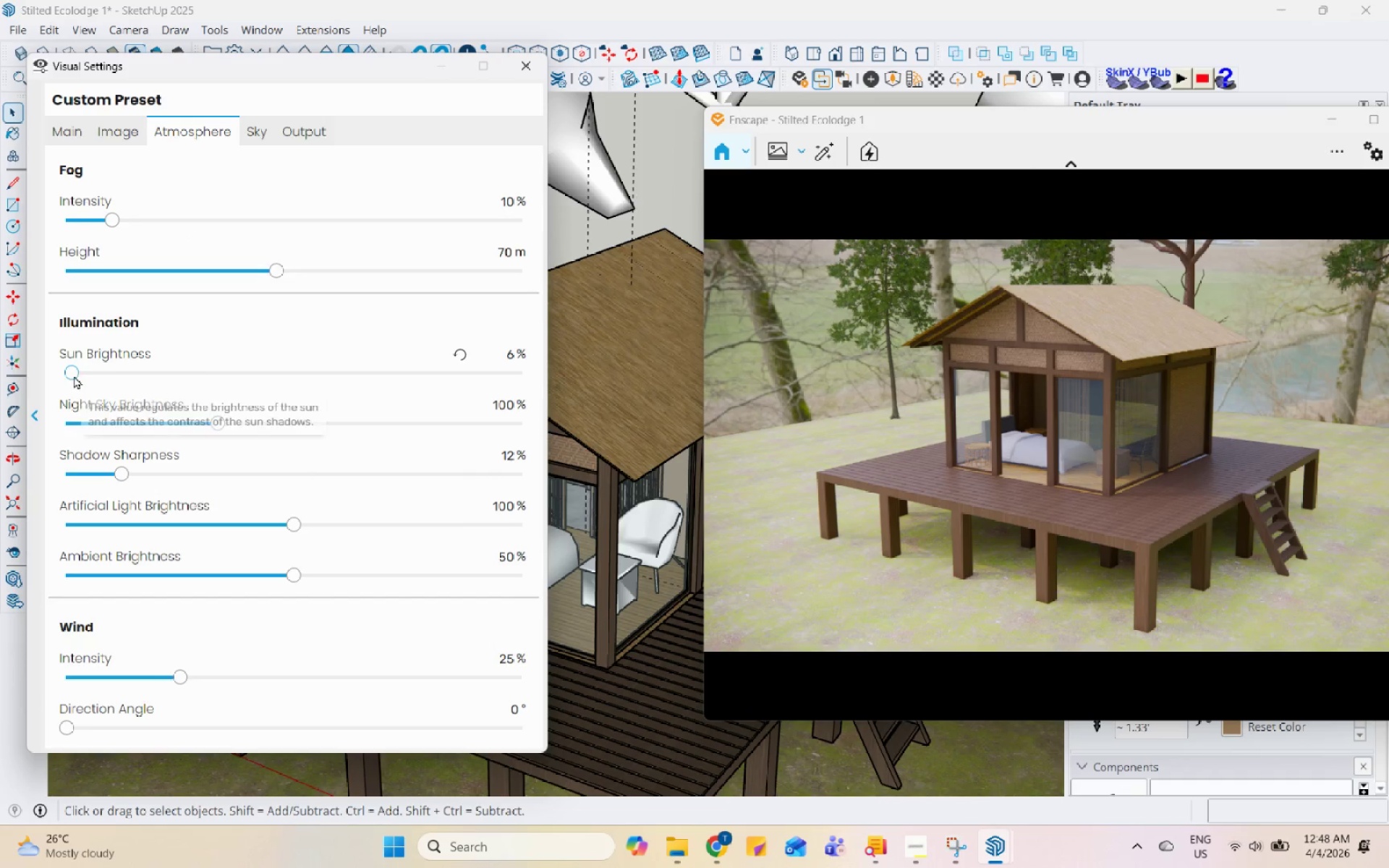 
left_click([82, 373])
 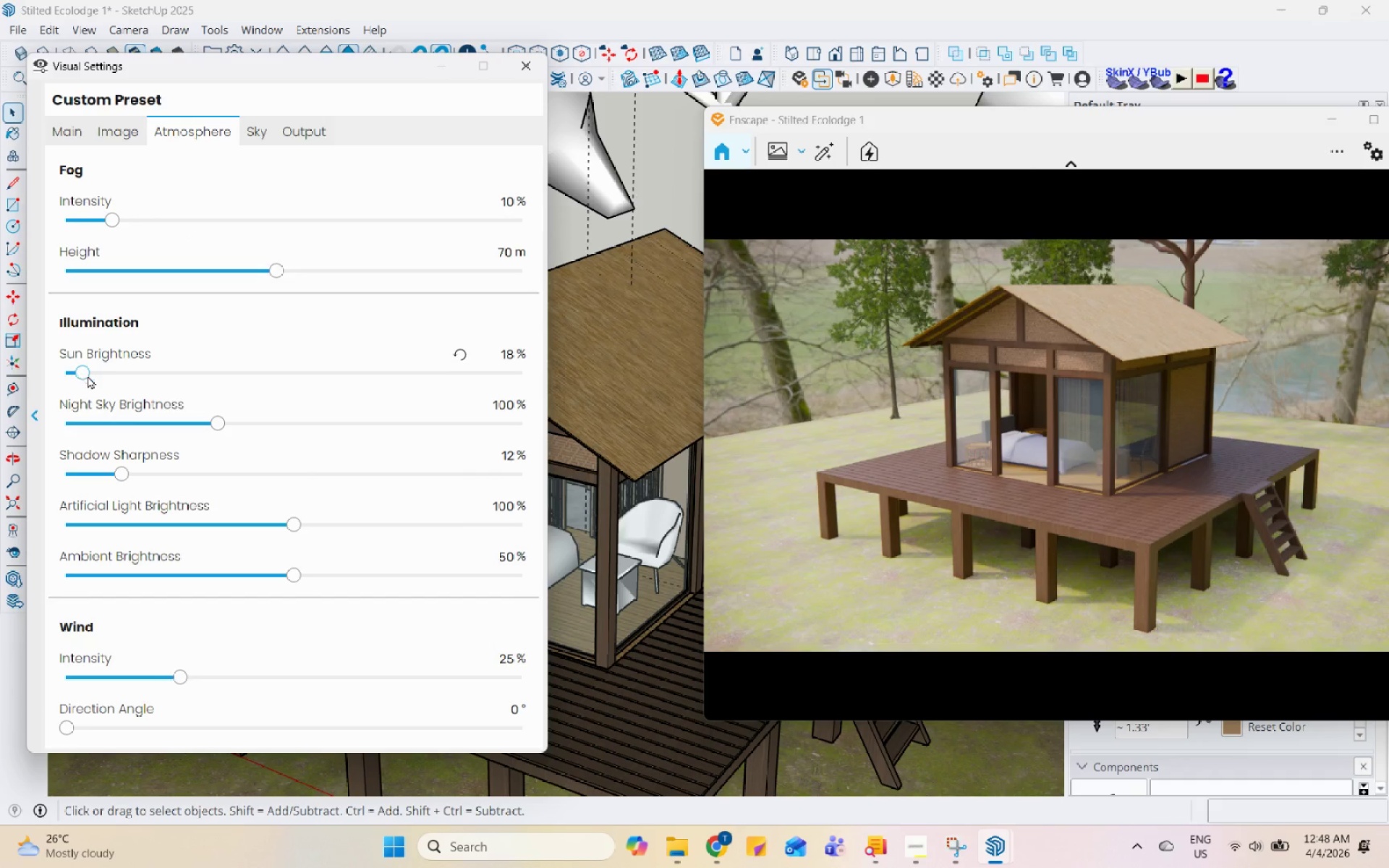 
left_click([93, 378])
 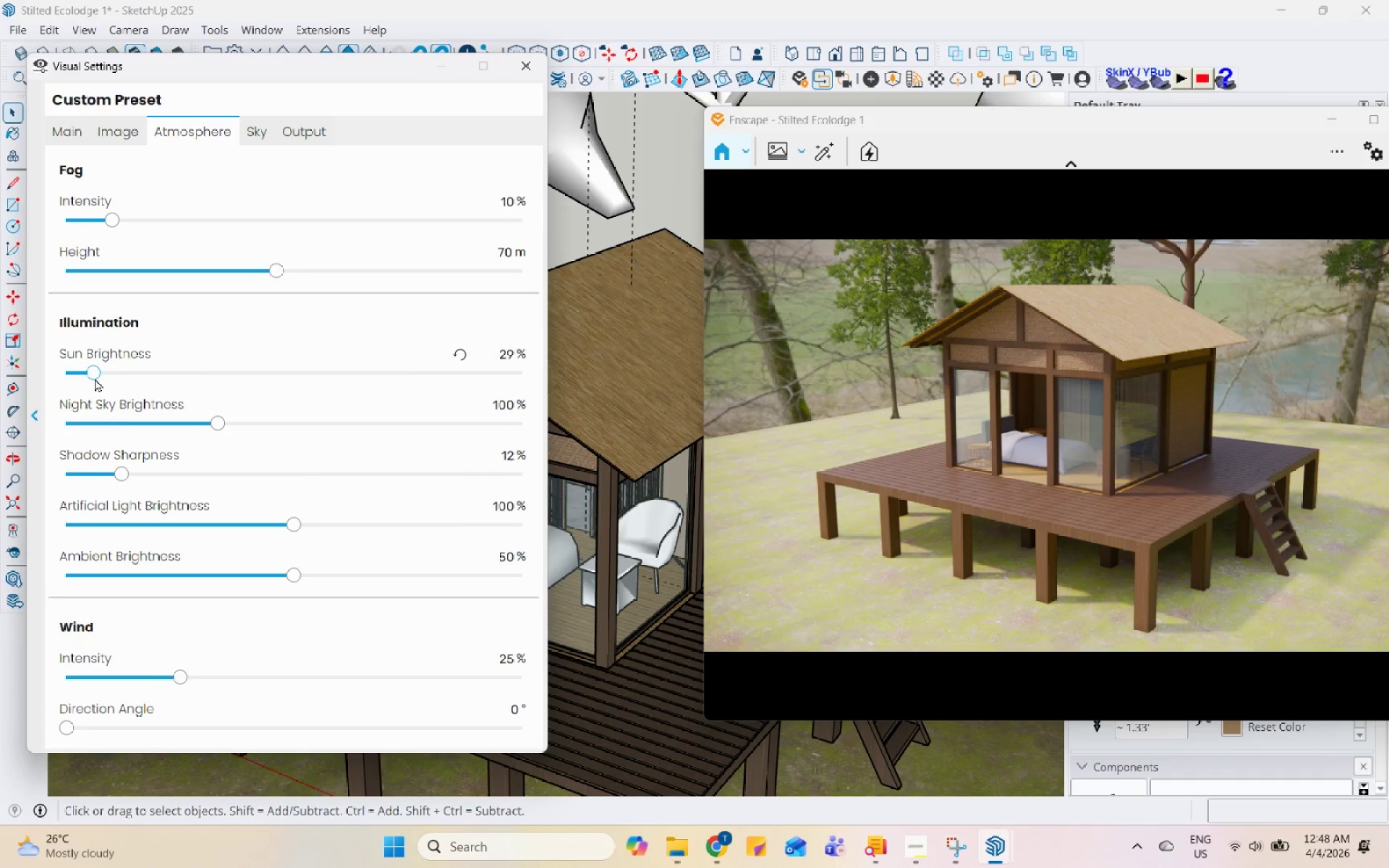 
left_click([111, 375])
 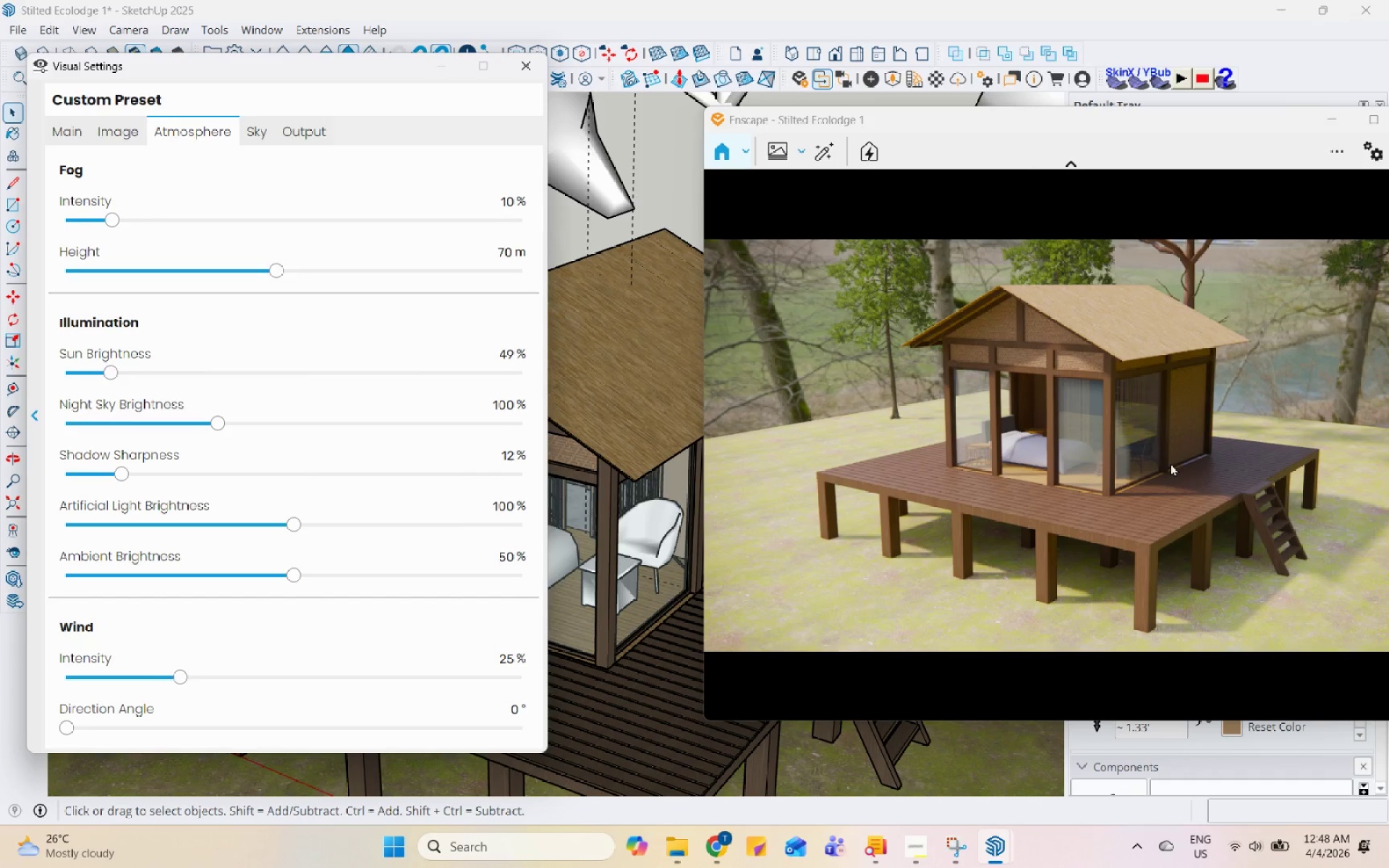 
left_click_drag(start_coordinate=[1140, 484], to_coordinate=[1082, 448])
 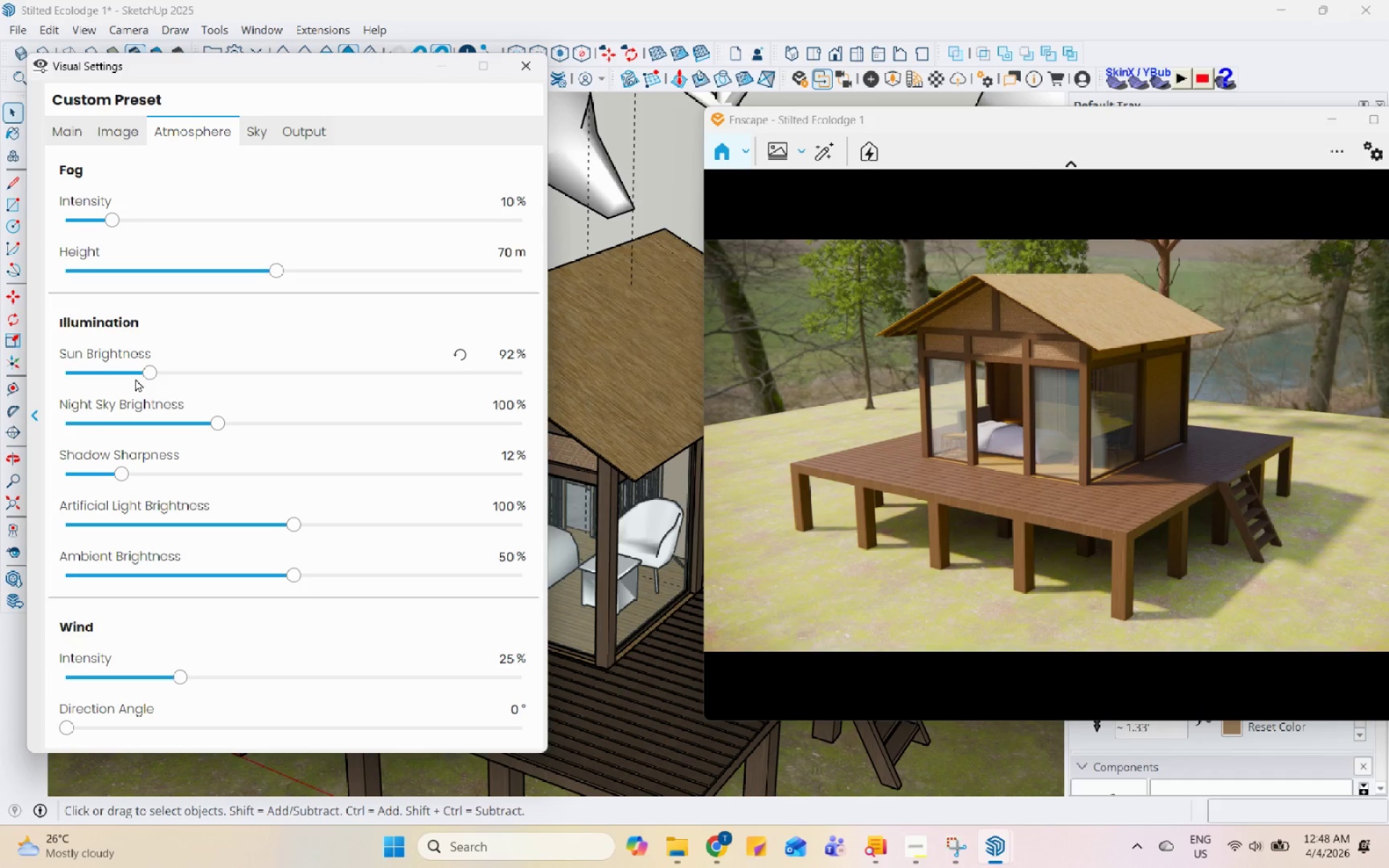 
wait(6.0)
 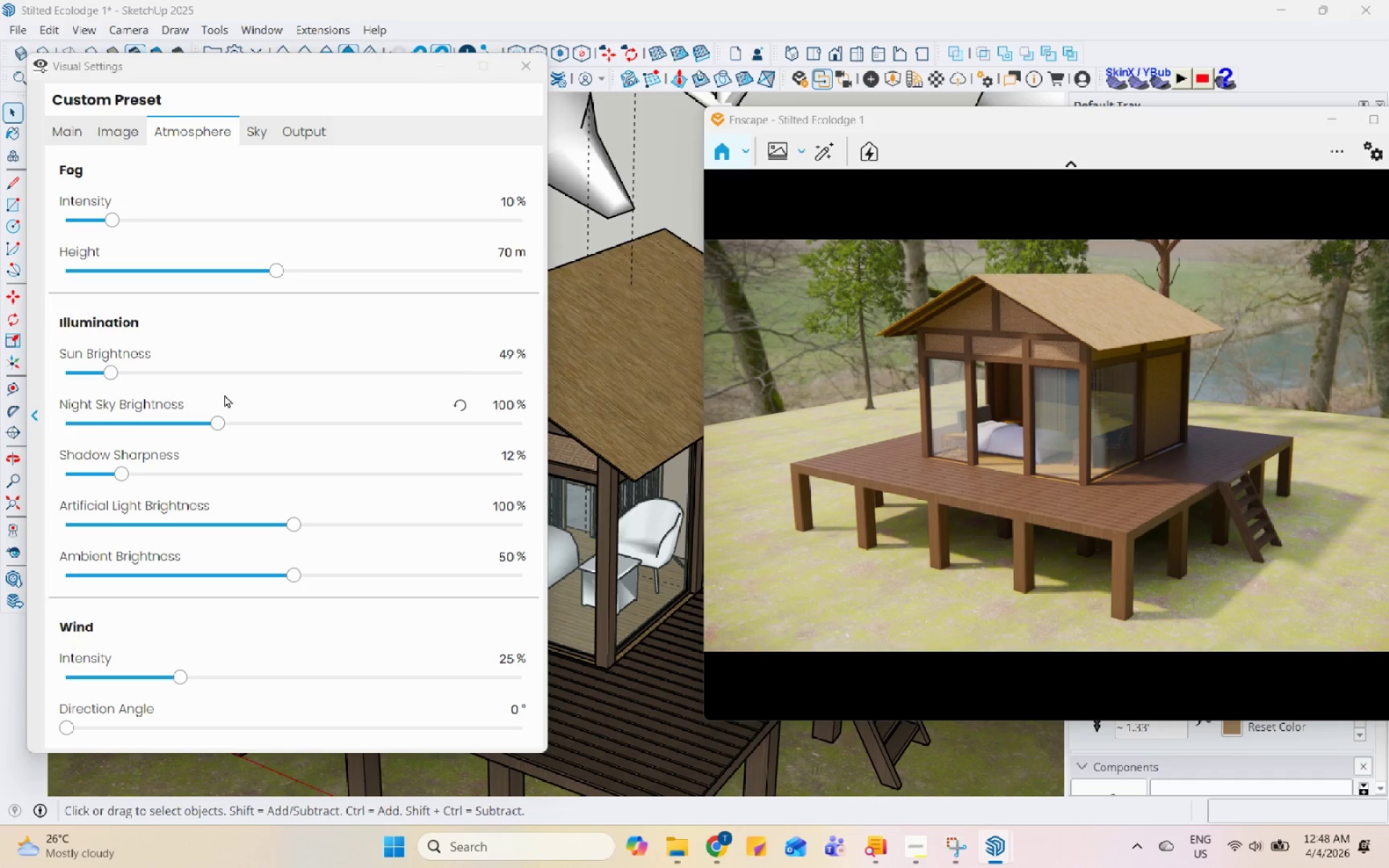 
left_click([124, 141])
 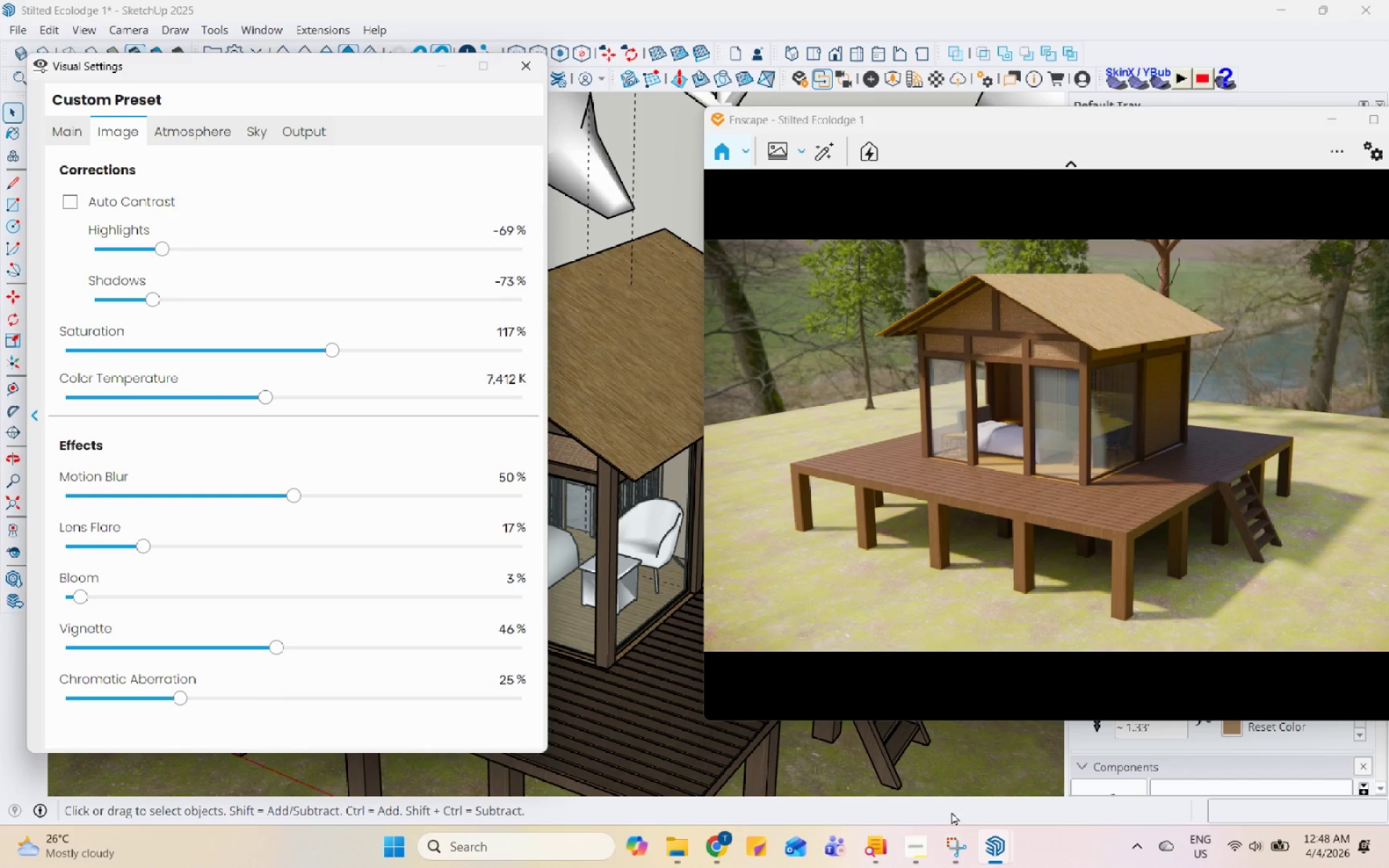 
left_click([925, 830])